 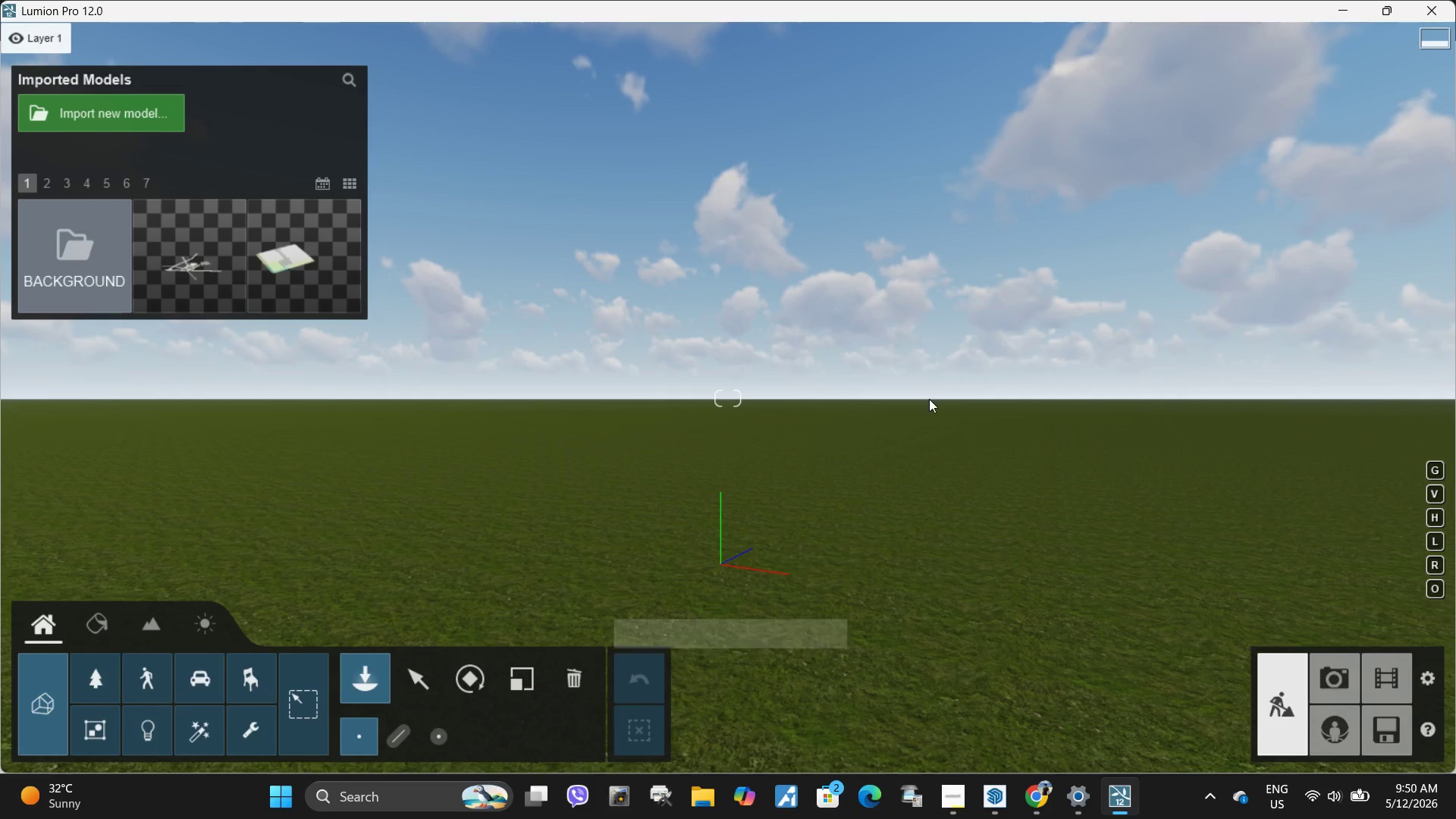 
left_click([131, 112])
 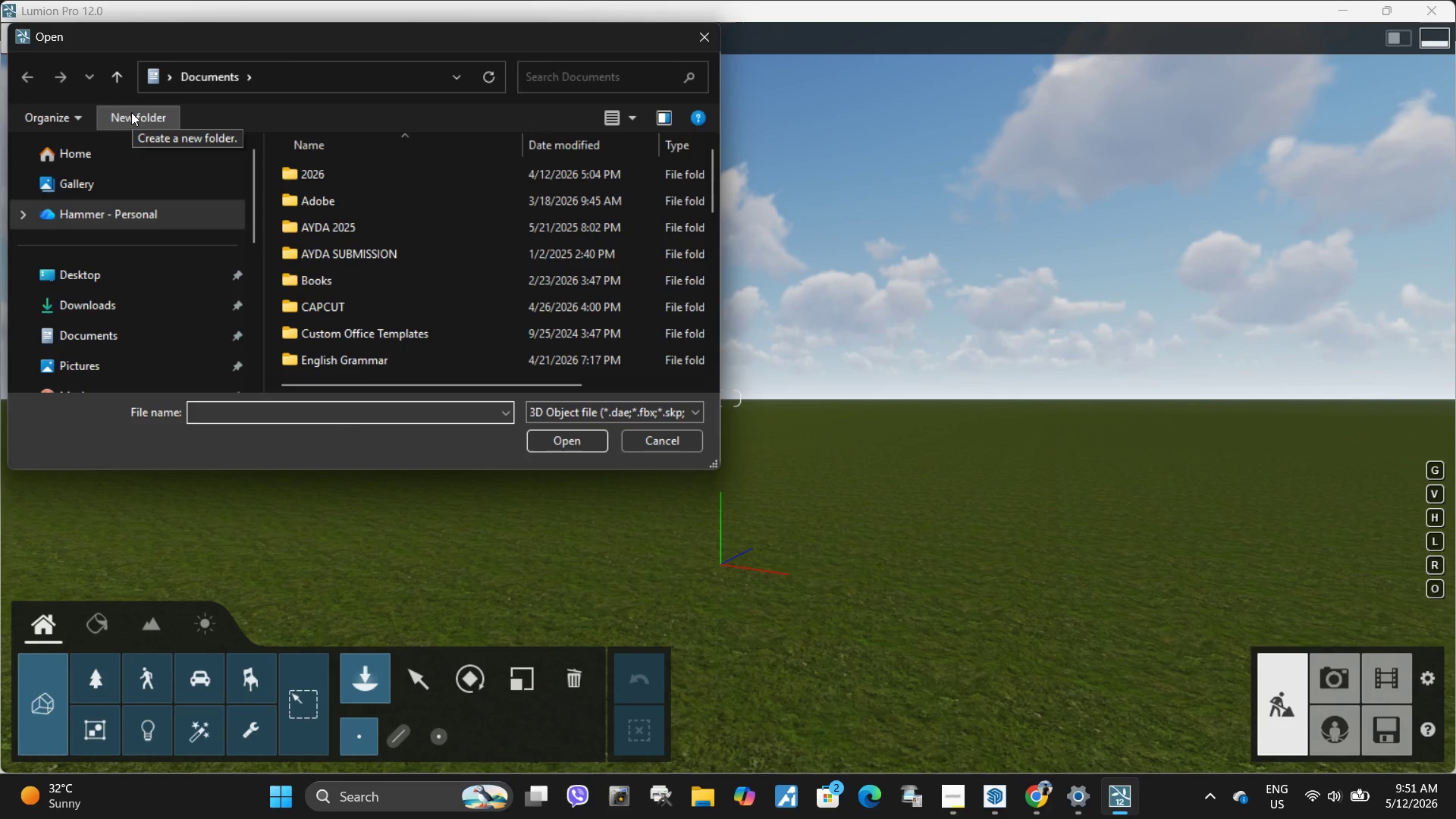 
wait(5.36)
 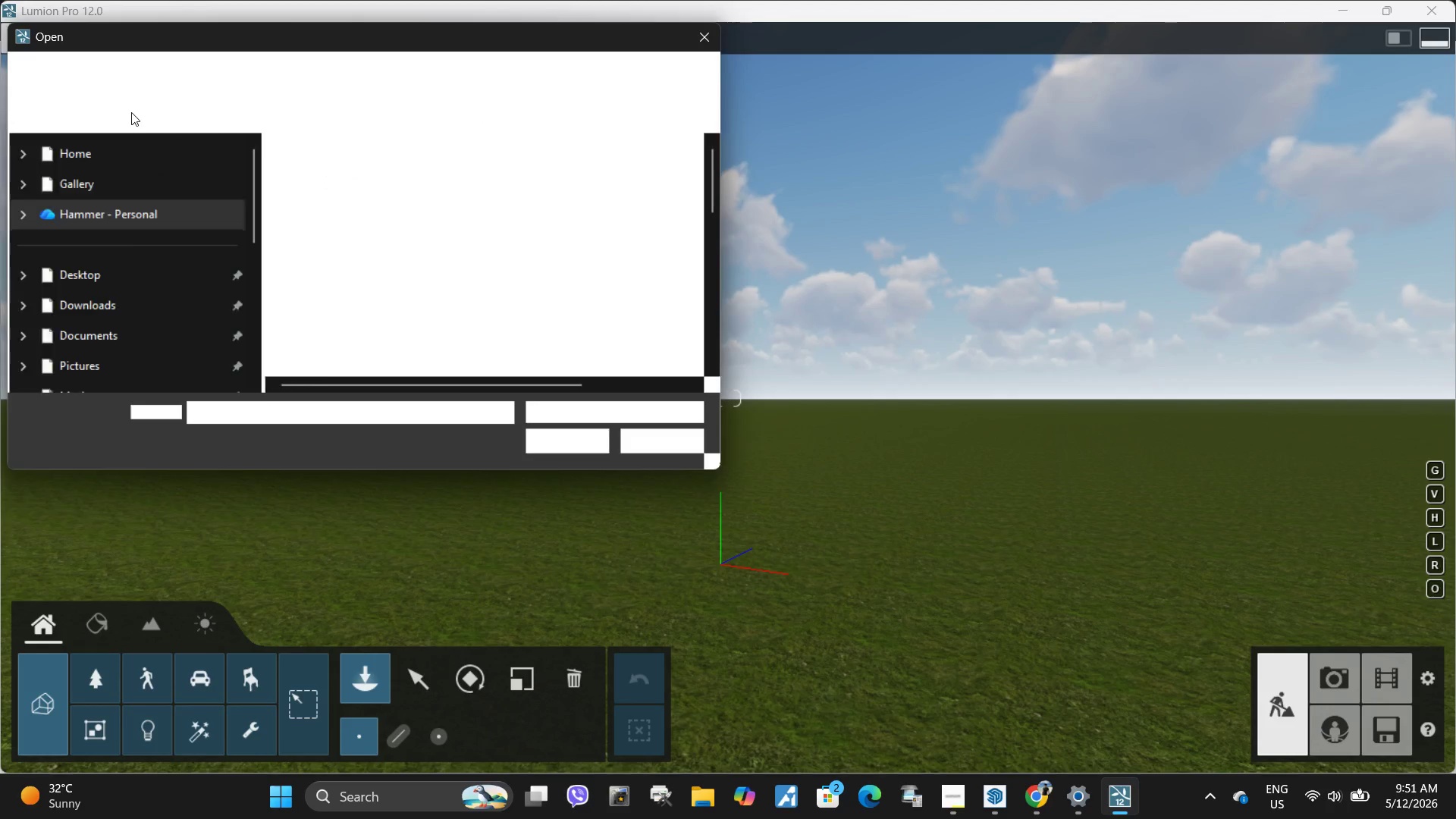 
scroll: coordinate [397, 290], scroll_direction: down, amount: 11.0
 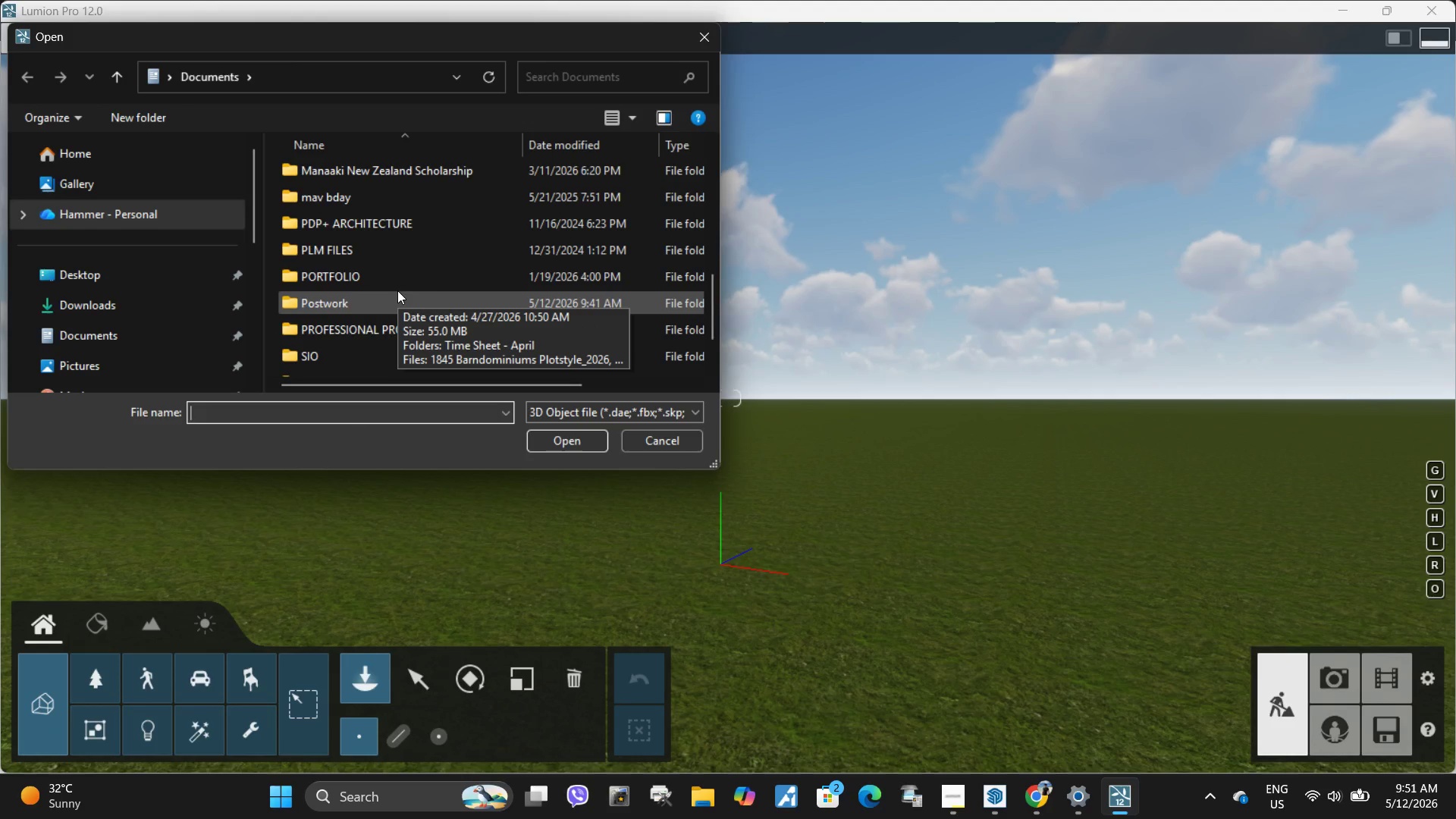 
scroll: coordinate [397, 290], scroll_direction: up, amount: 6.0
 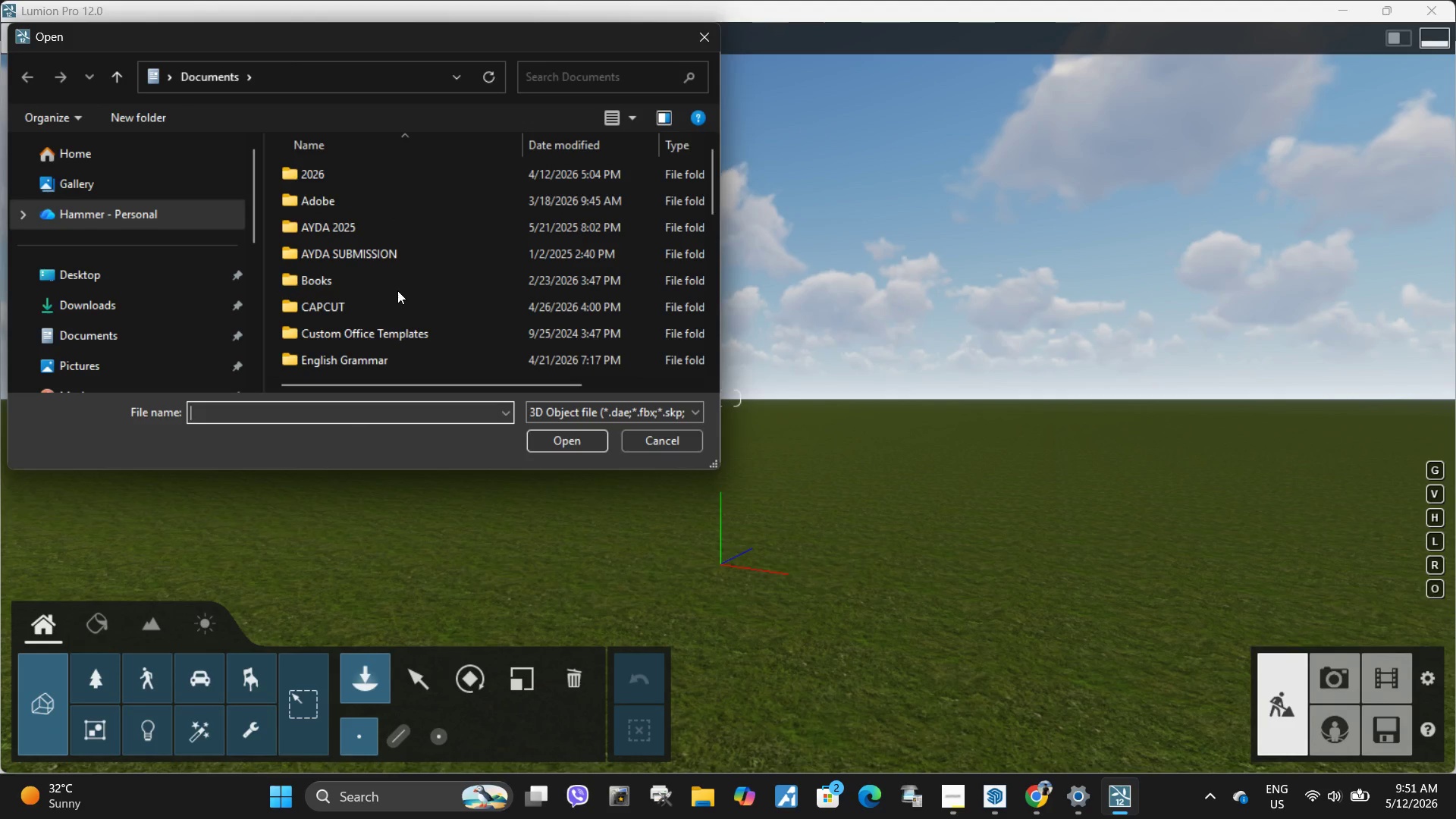 
scroll: coordinate [397, 290], scroll_direction: down, amount: 8.0
 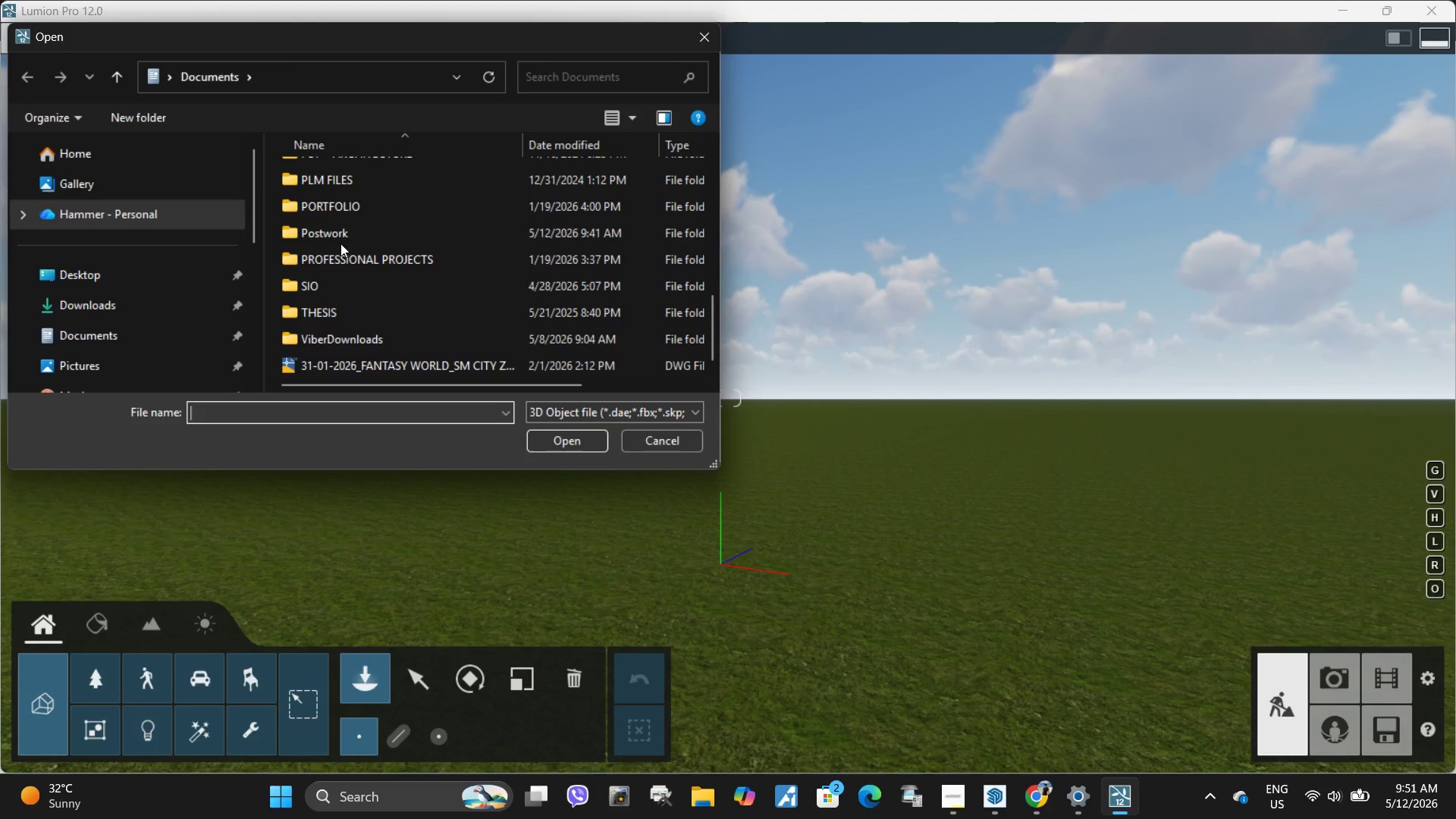 
left_click([341, 237])
 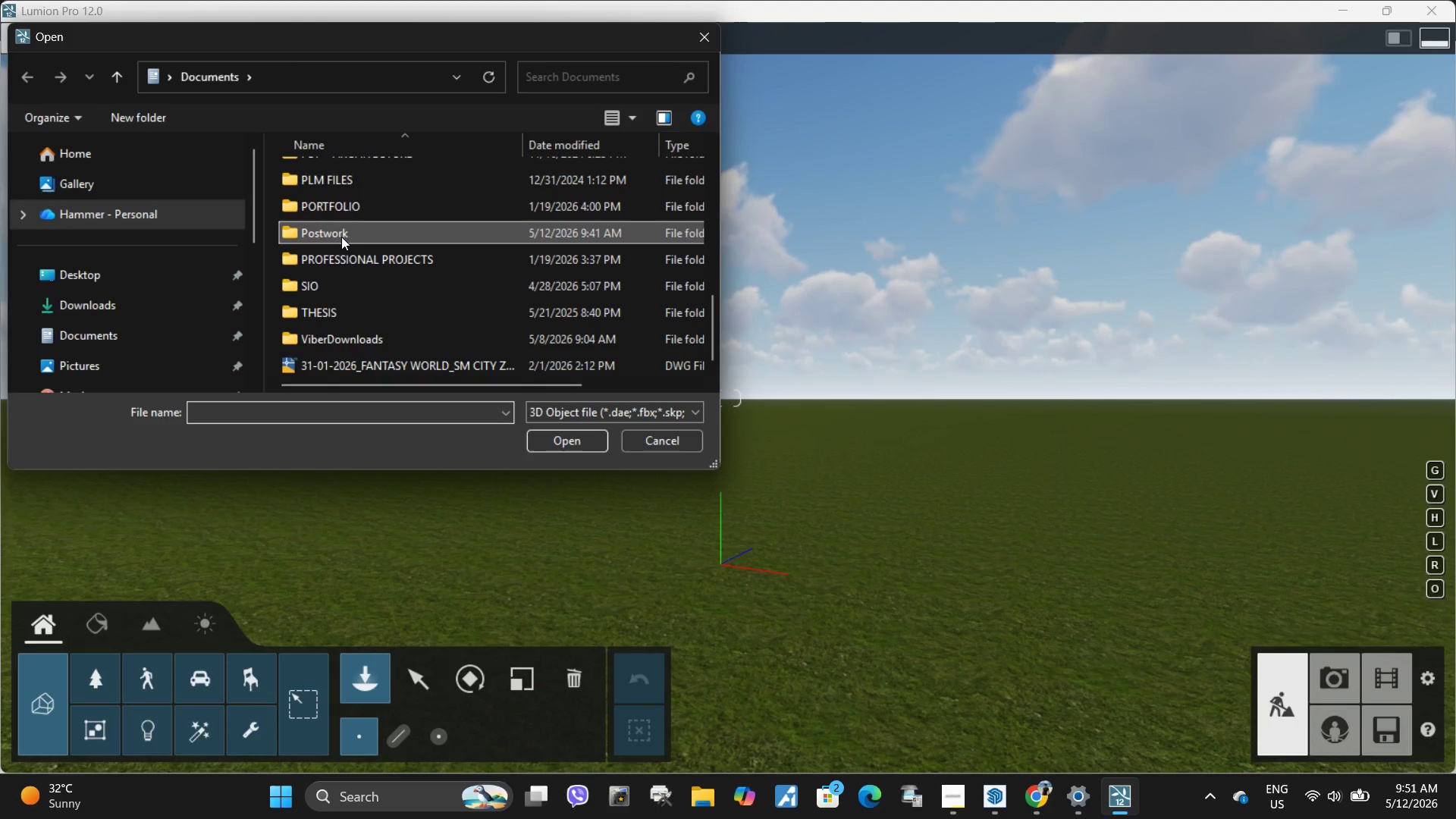 
left_click_drag(start_coordinate=[341, 237], to_coordinate=[378, 363])
 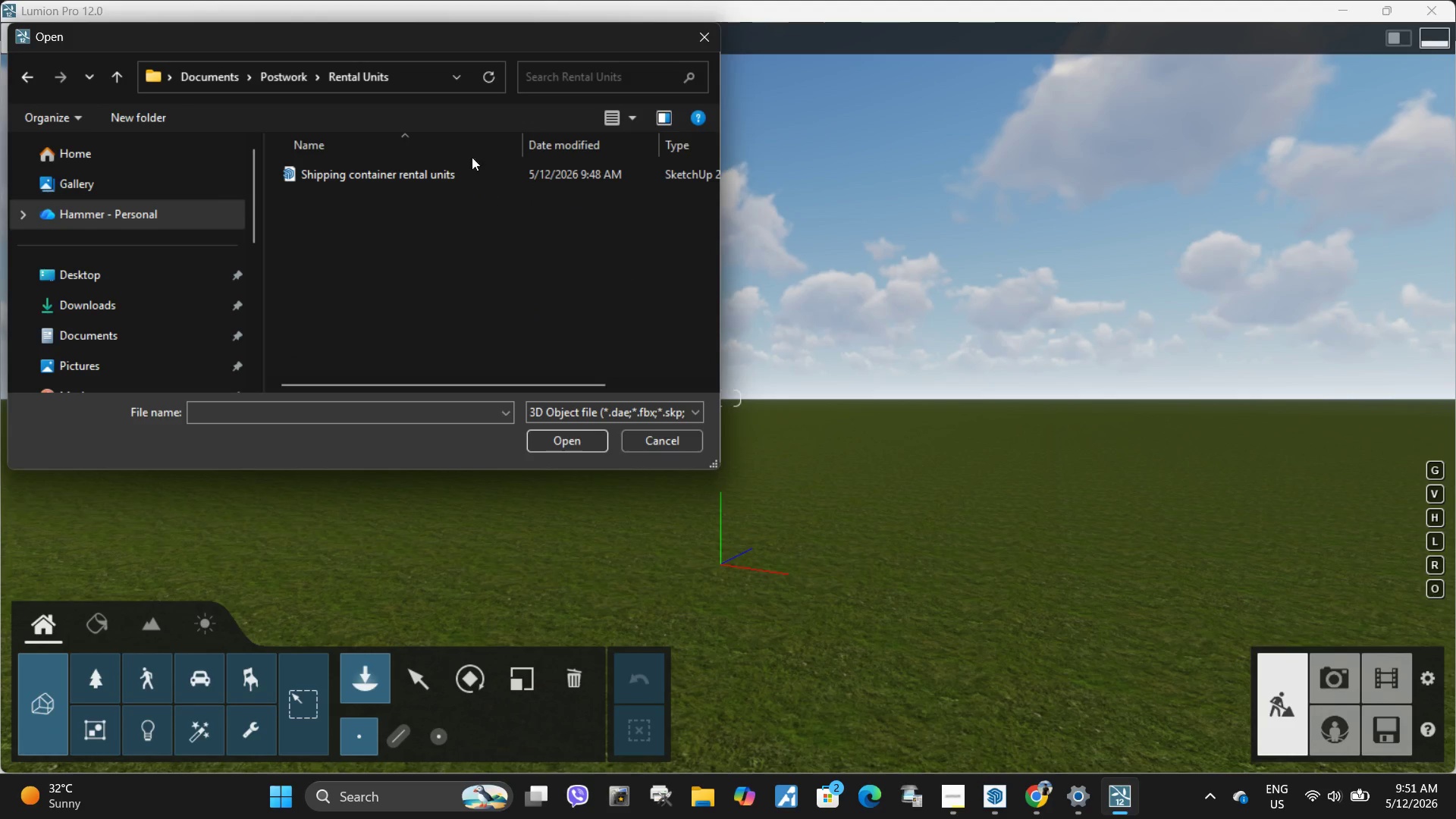 
scroll: coordinate [386, 257], scroll_direction: down, amount: 6.0
 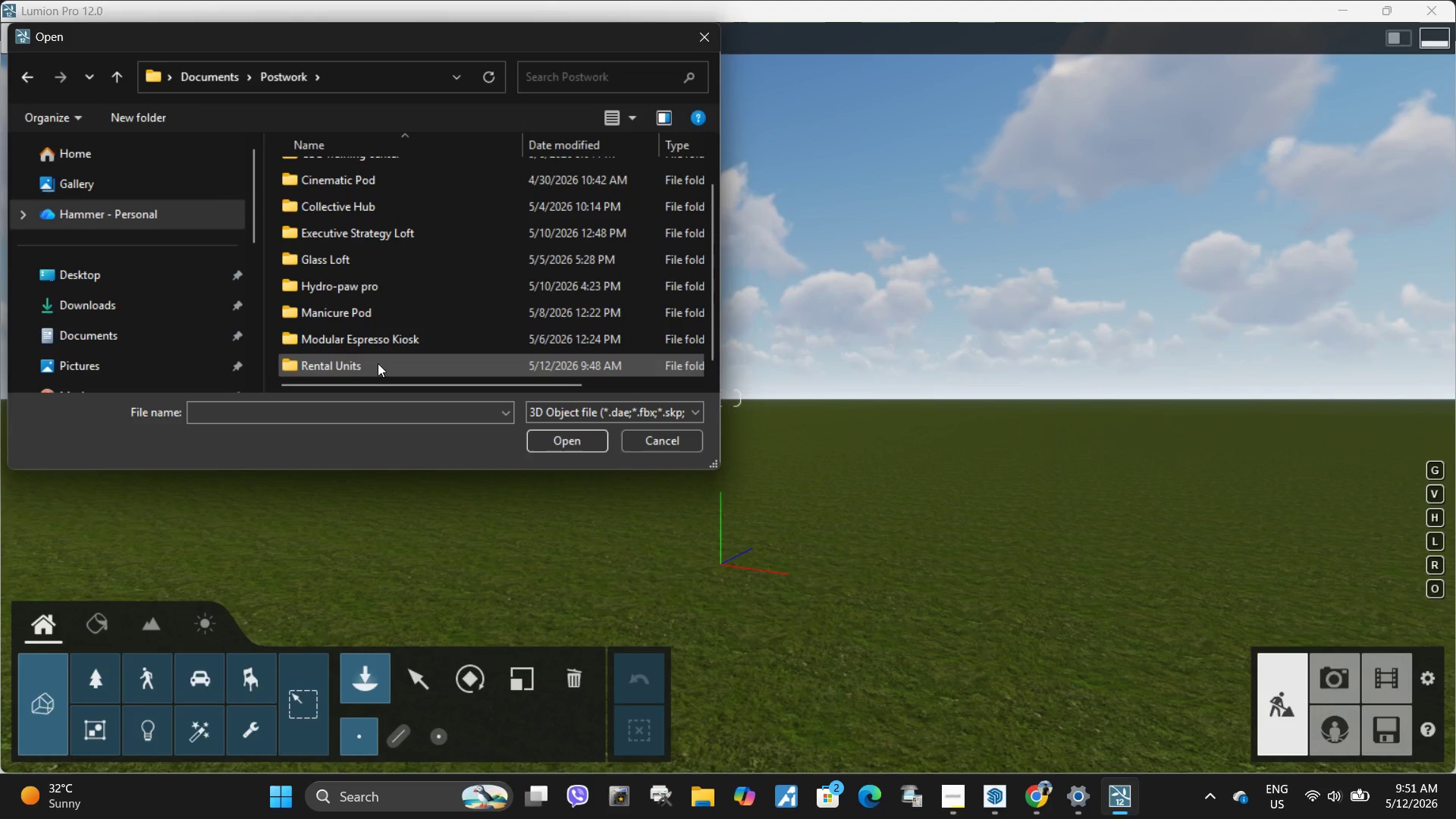 
double_click([378, 363])
 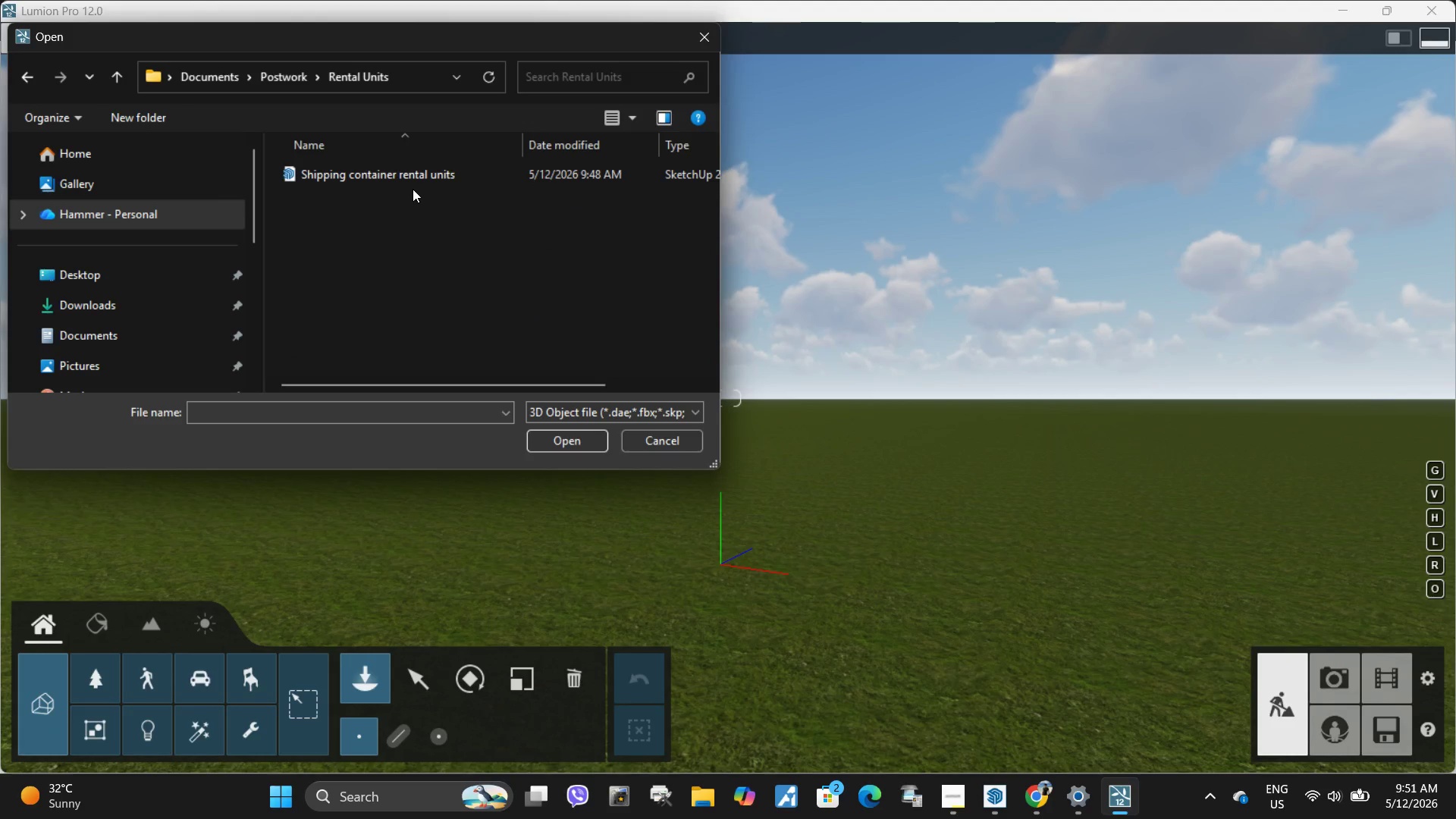 
double_click([417, 177])
 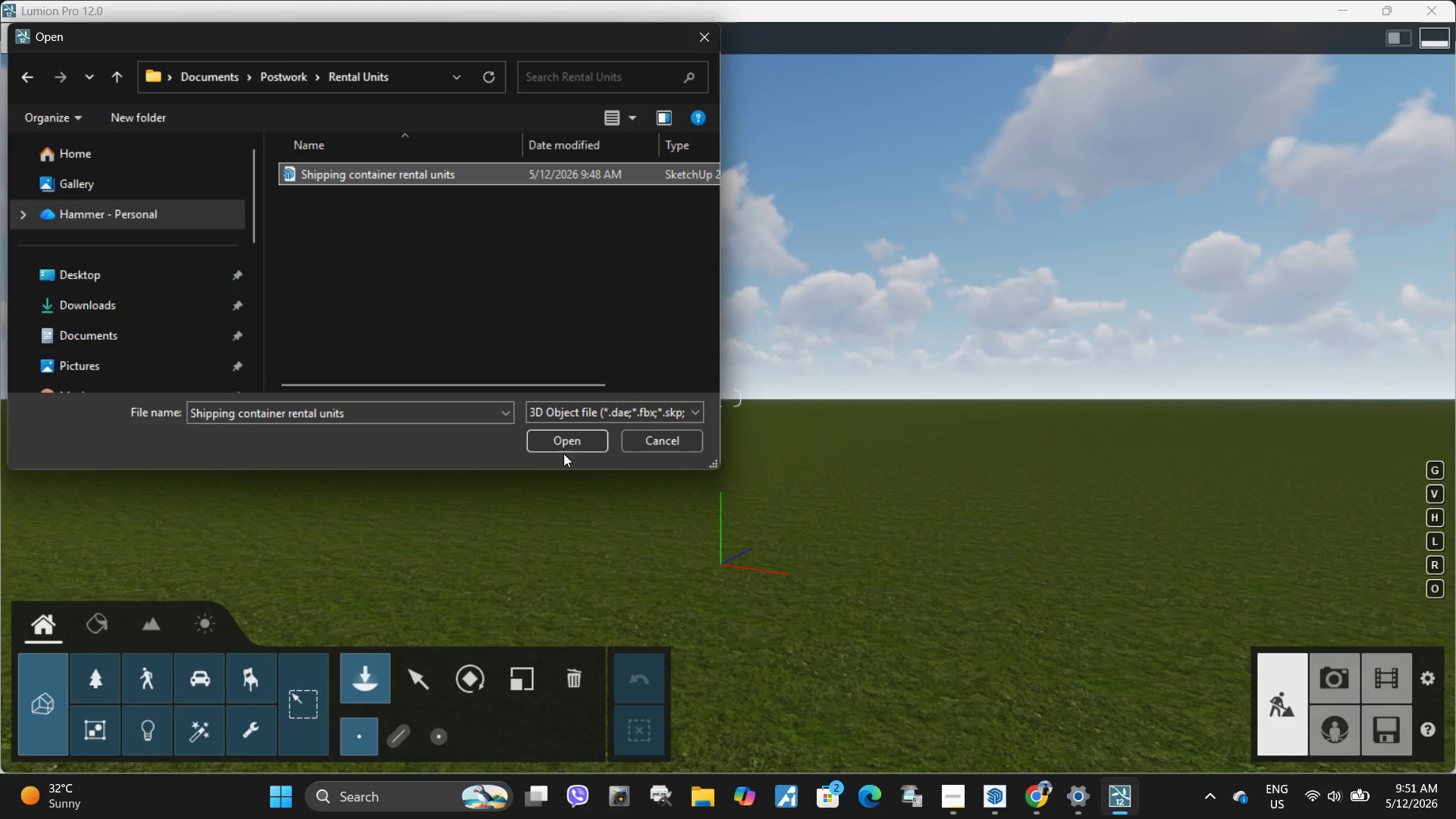 
left_click([563, 451])
 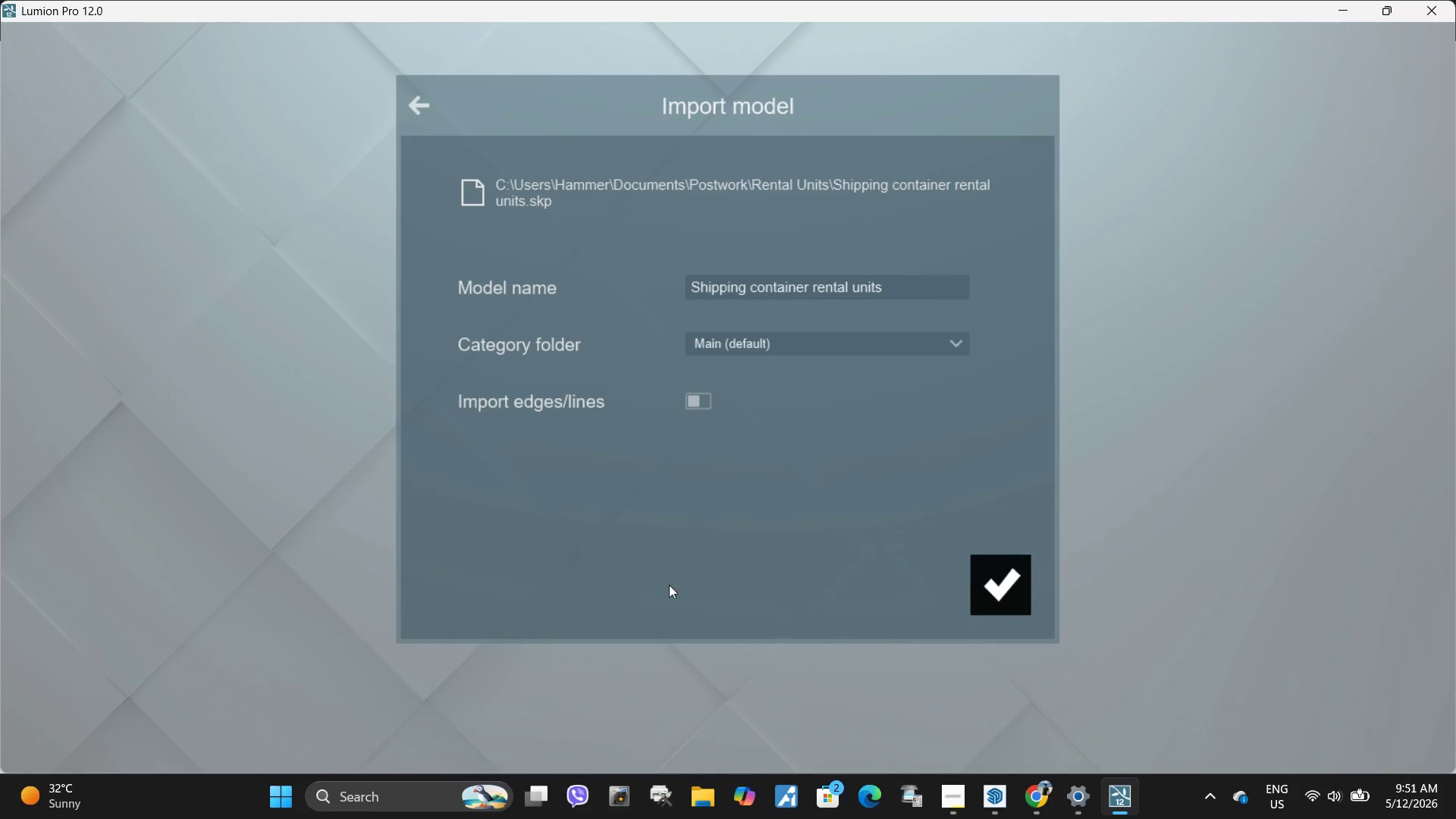 
left_click([999, 582])
 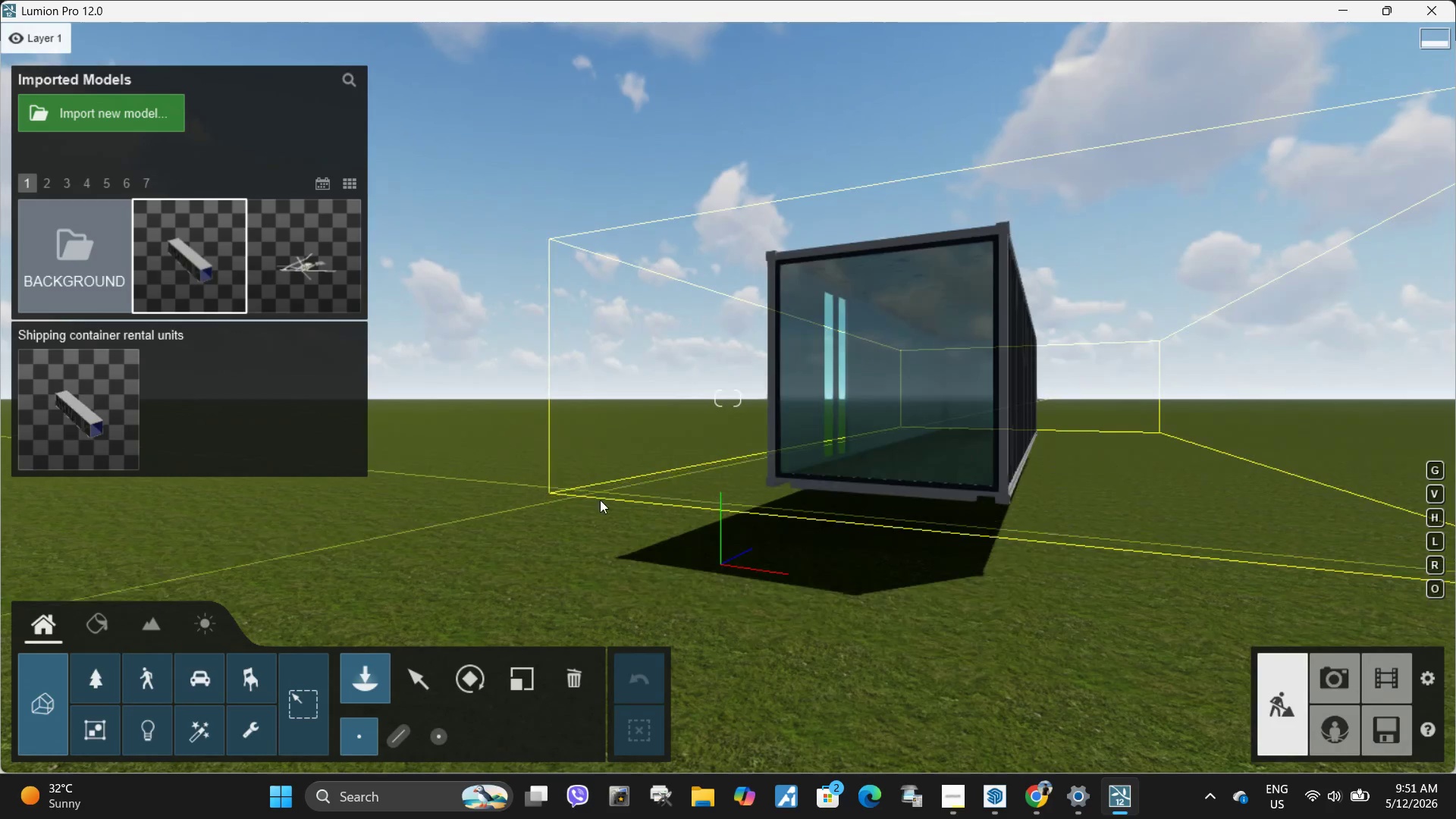 
wait(6.52)
 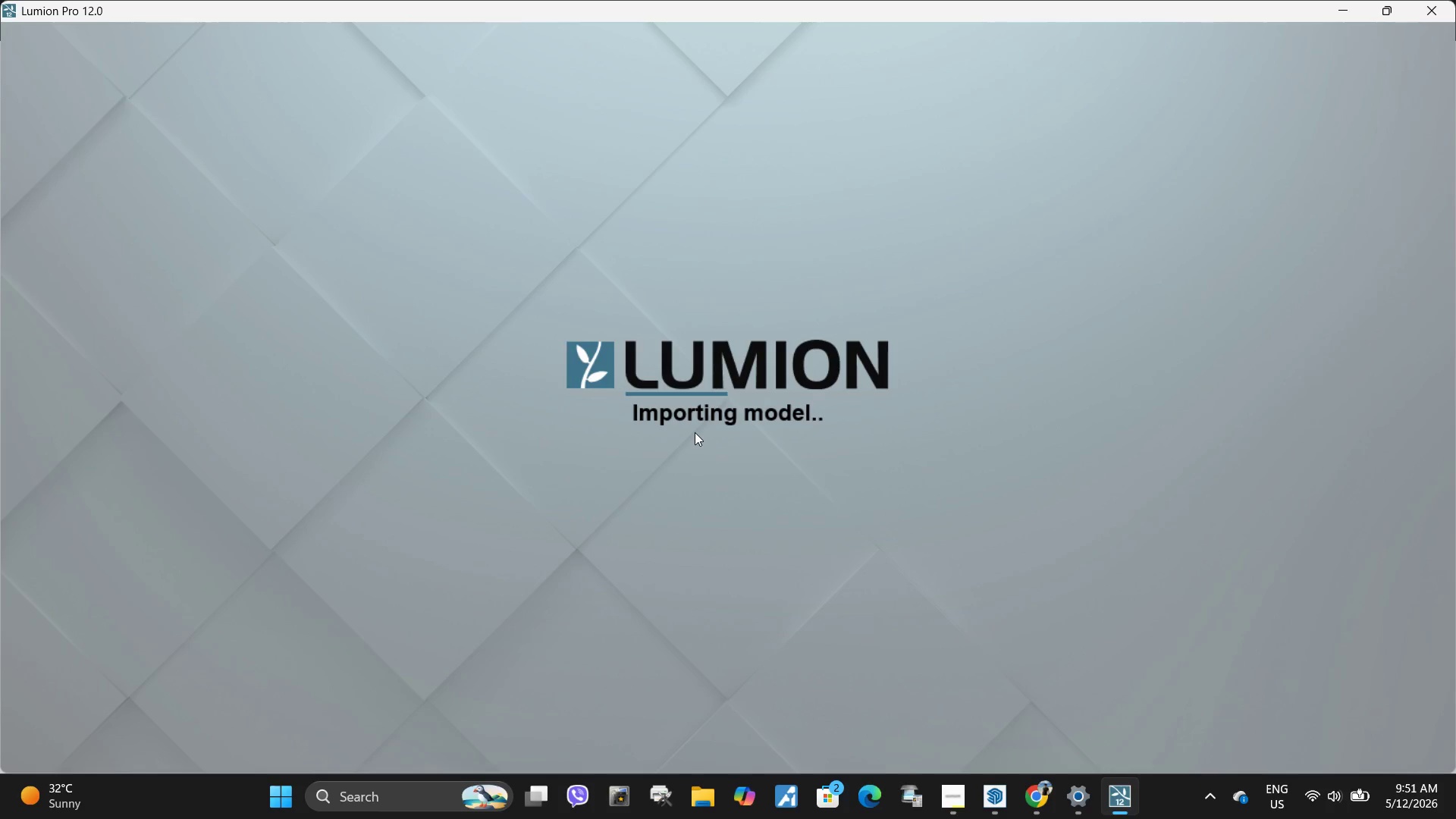 
left_click([560, 507])
 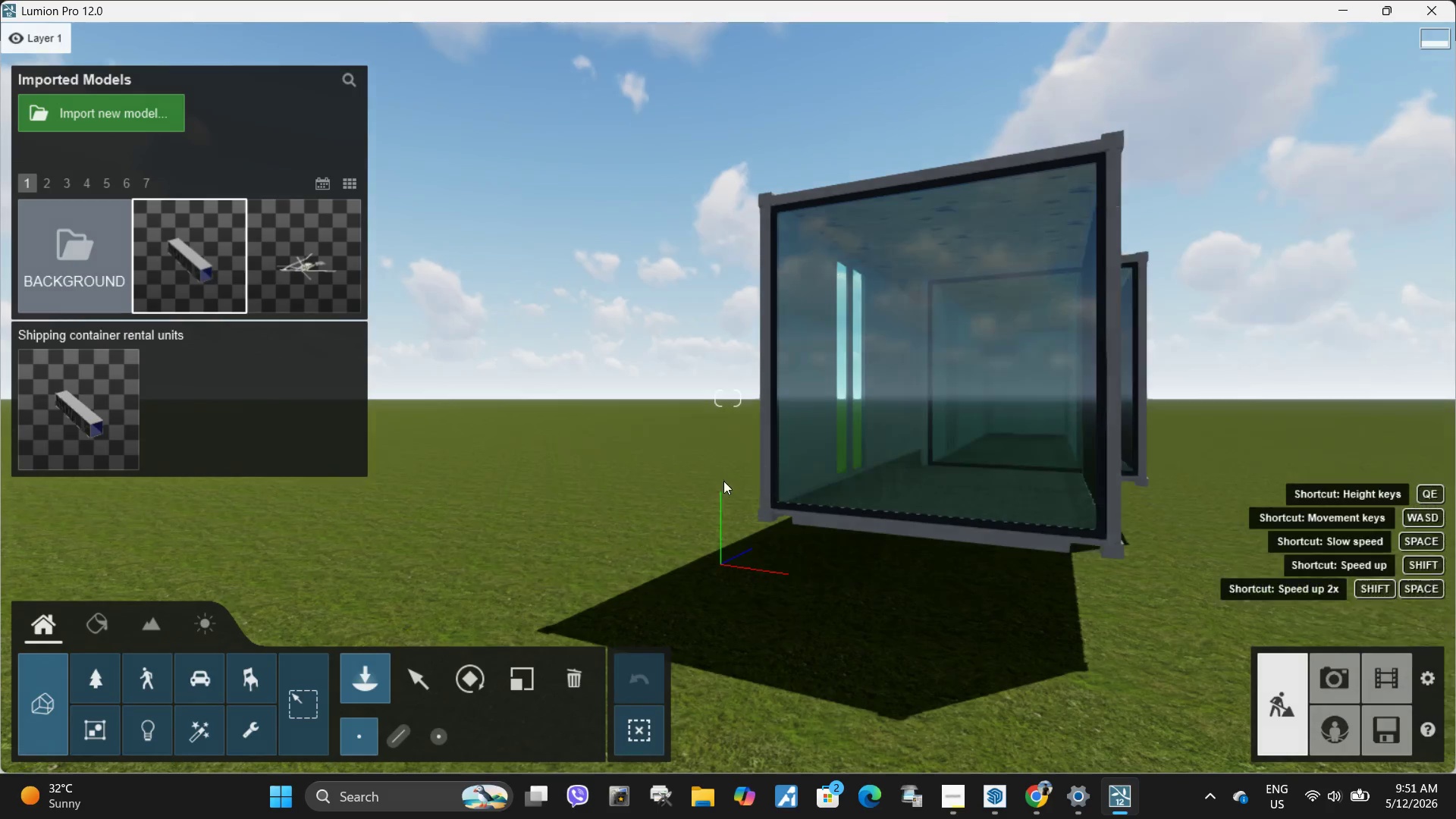 
hold_key(key=W, duration=1.78)
 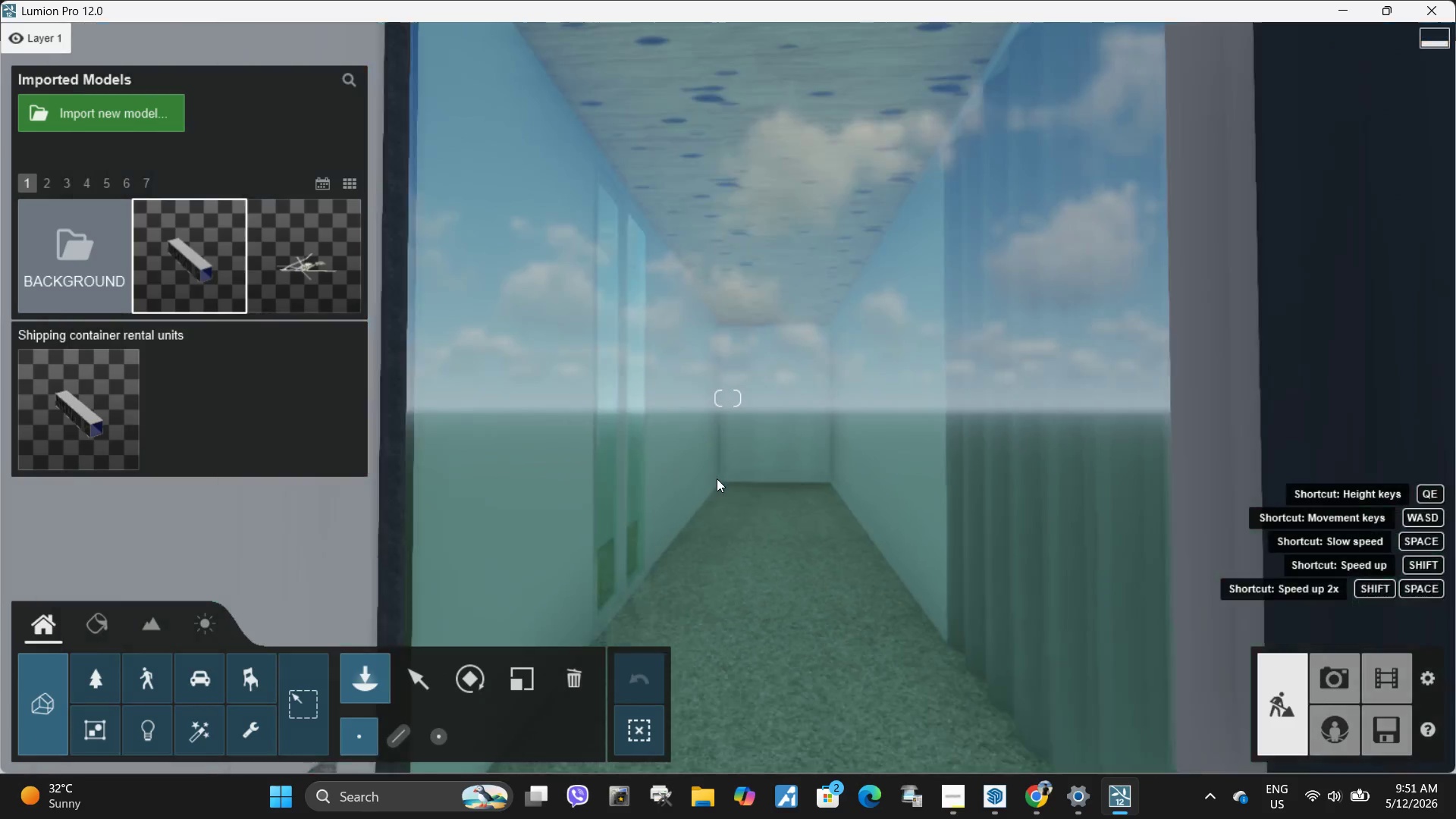 
type(aq)
 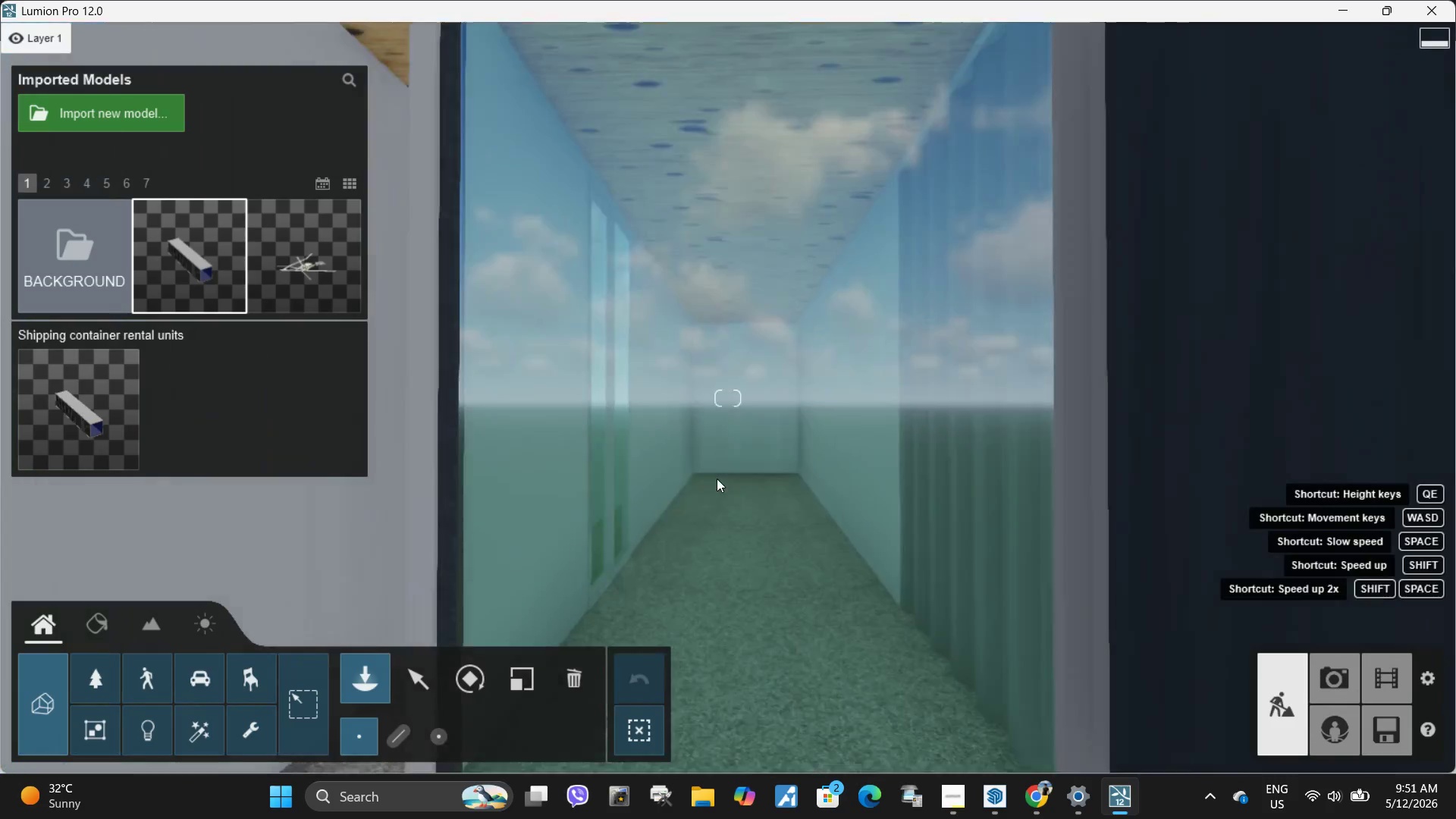 
hold_key(key=S, duration=1.83)
 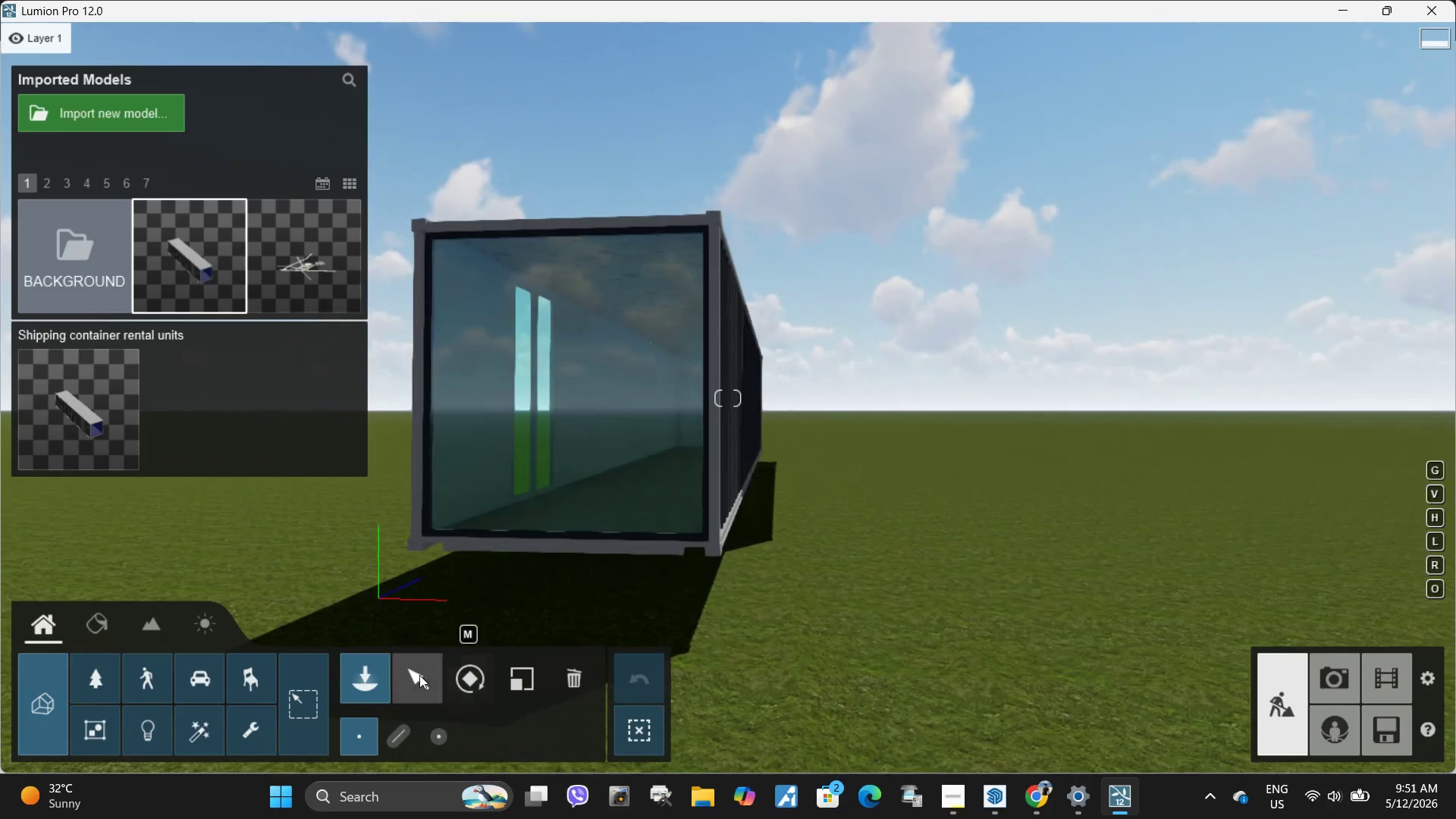 
key(D)
 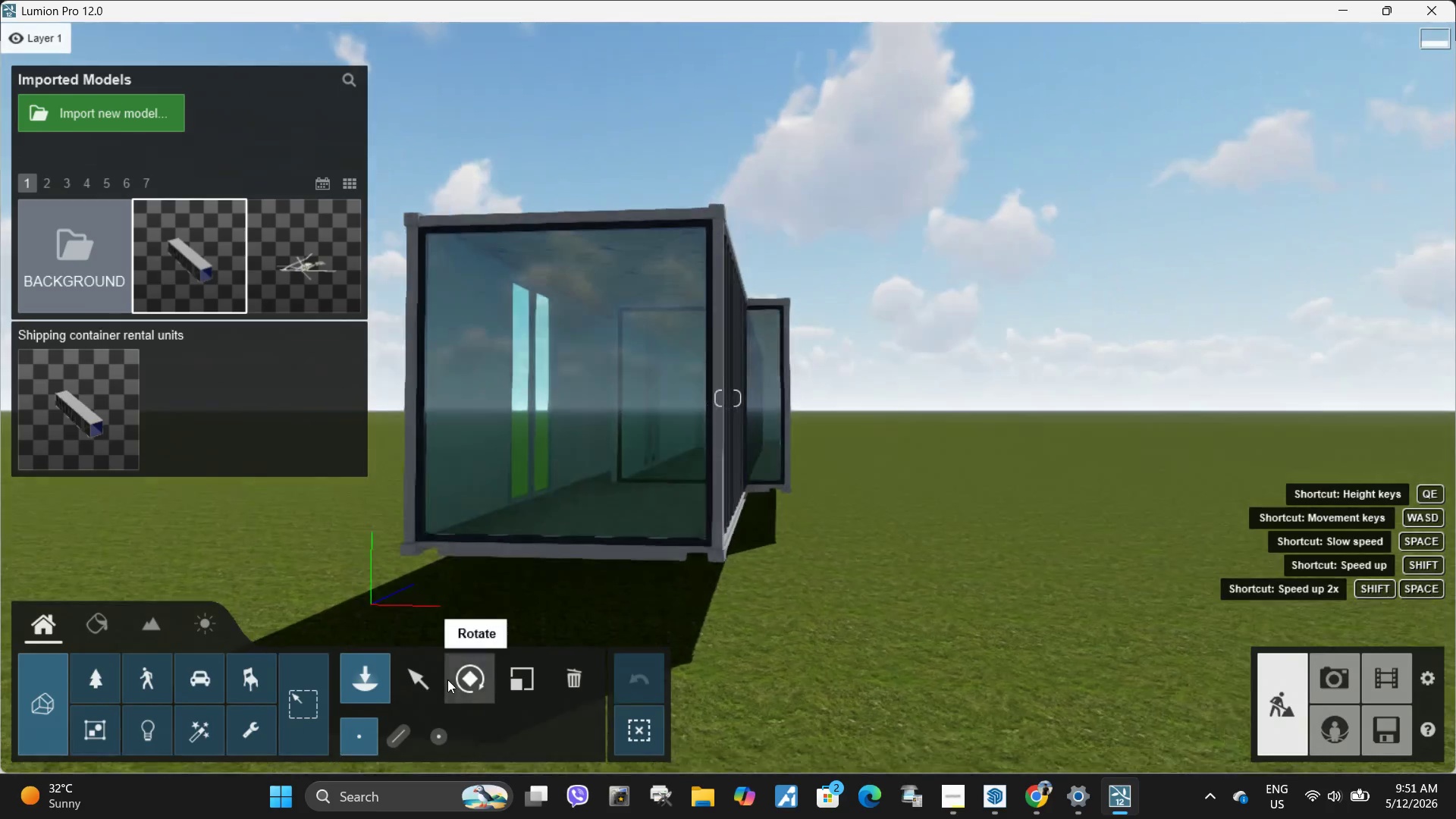 
left_click([419, 675])
 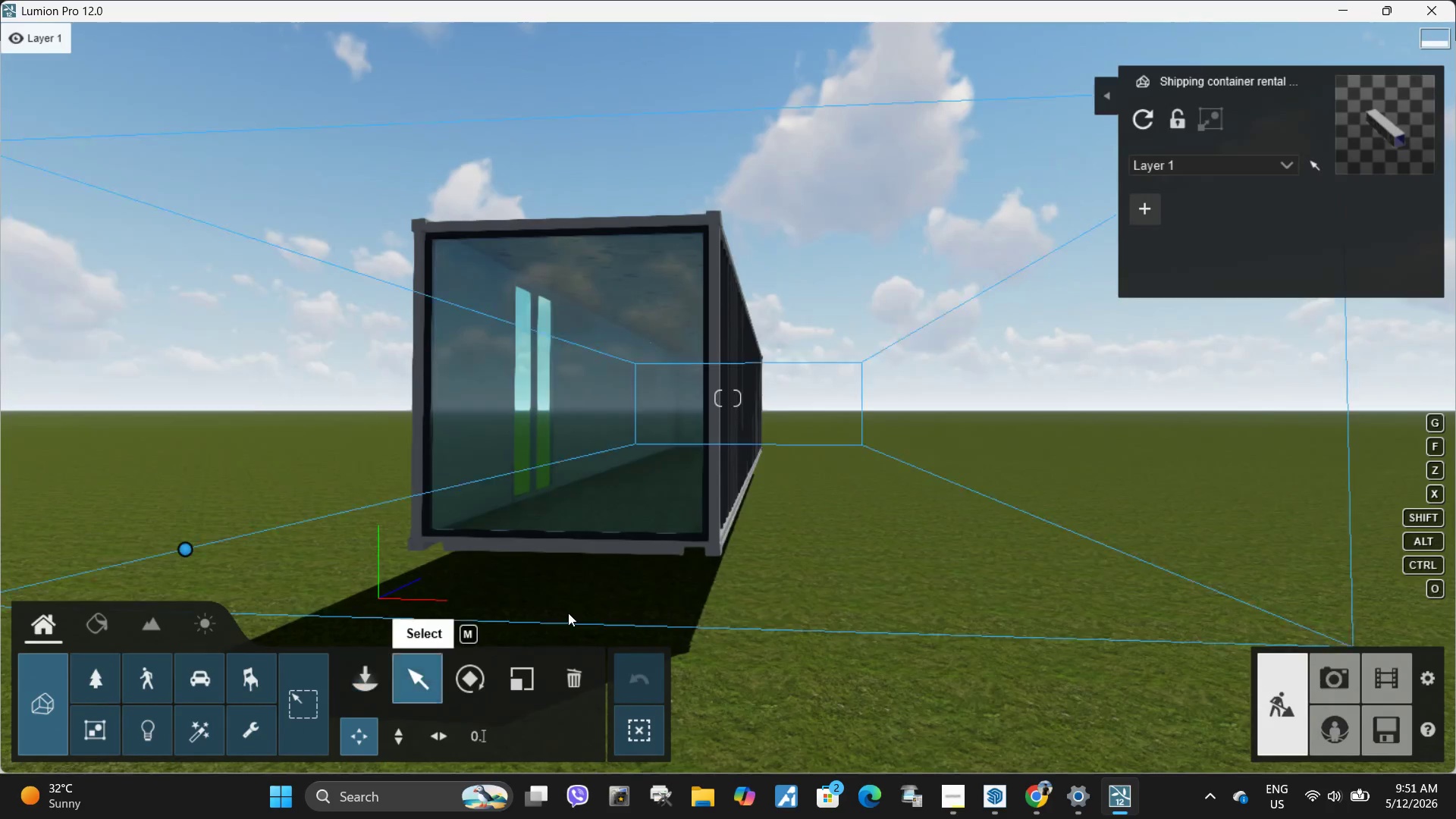 
type(adwddd)
 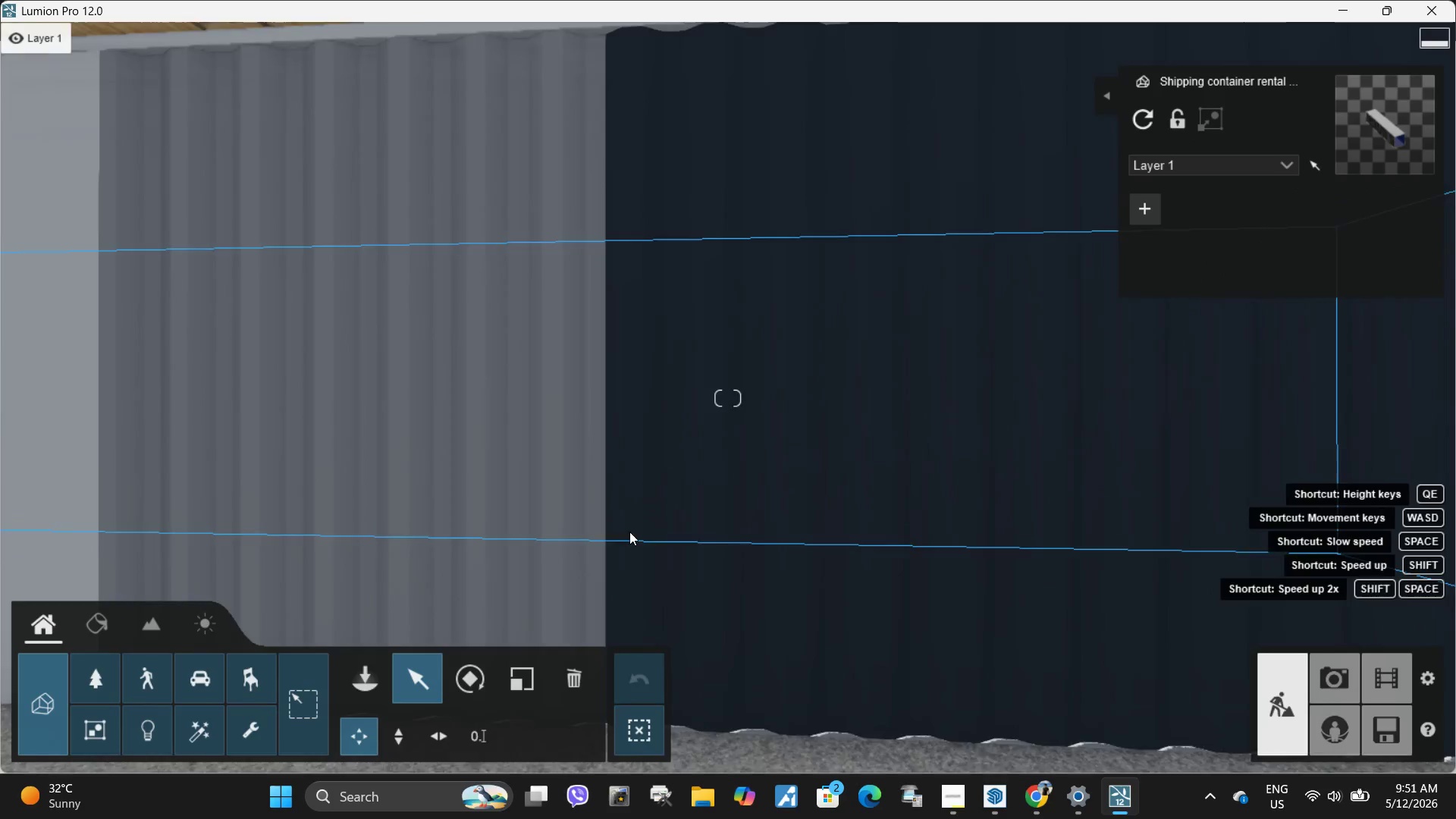 
hold_key(key=S, duration=0.41)
 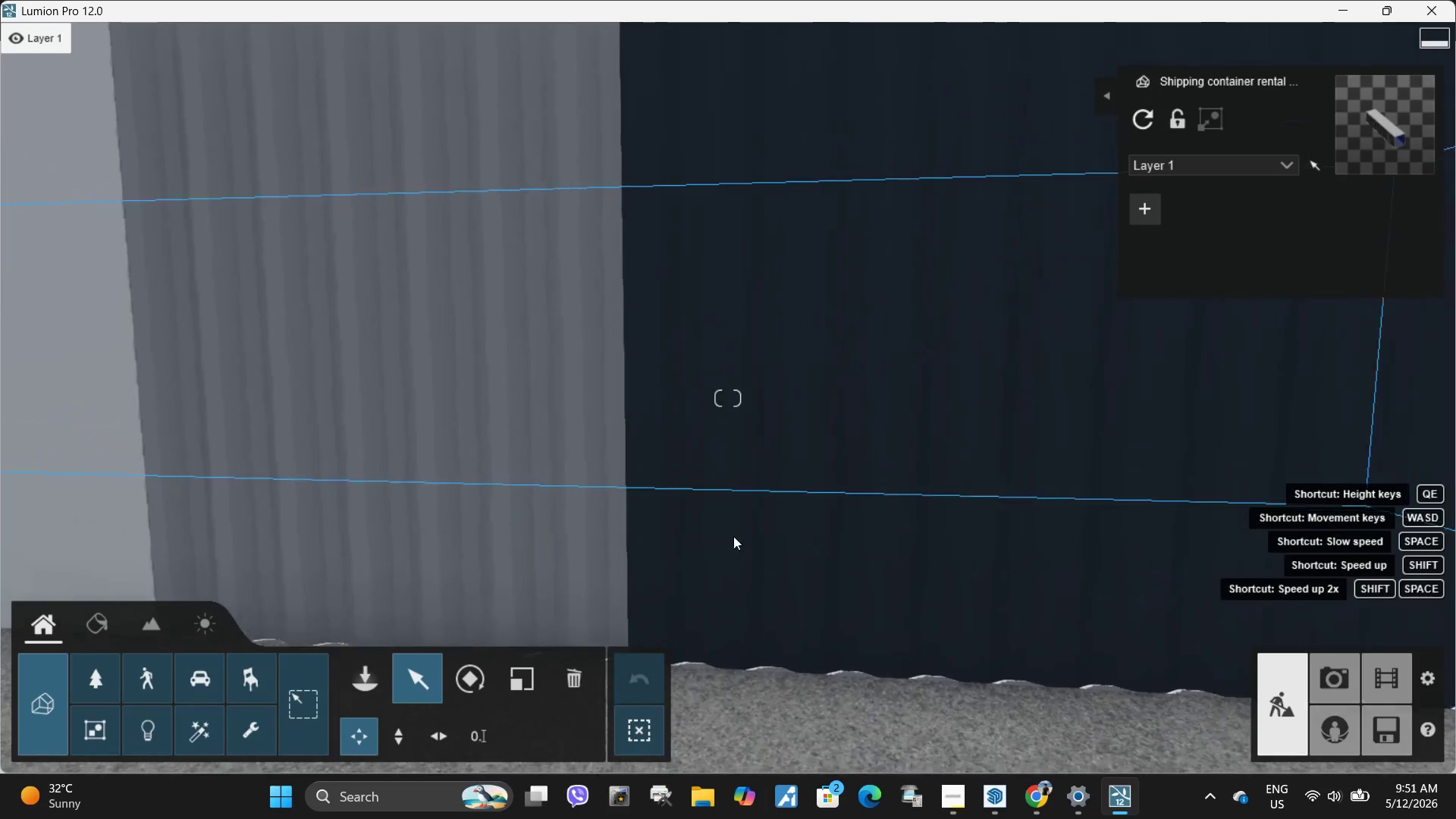 
left_click([1344, 682])
 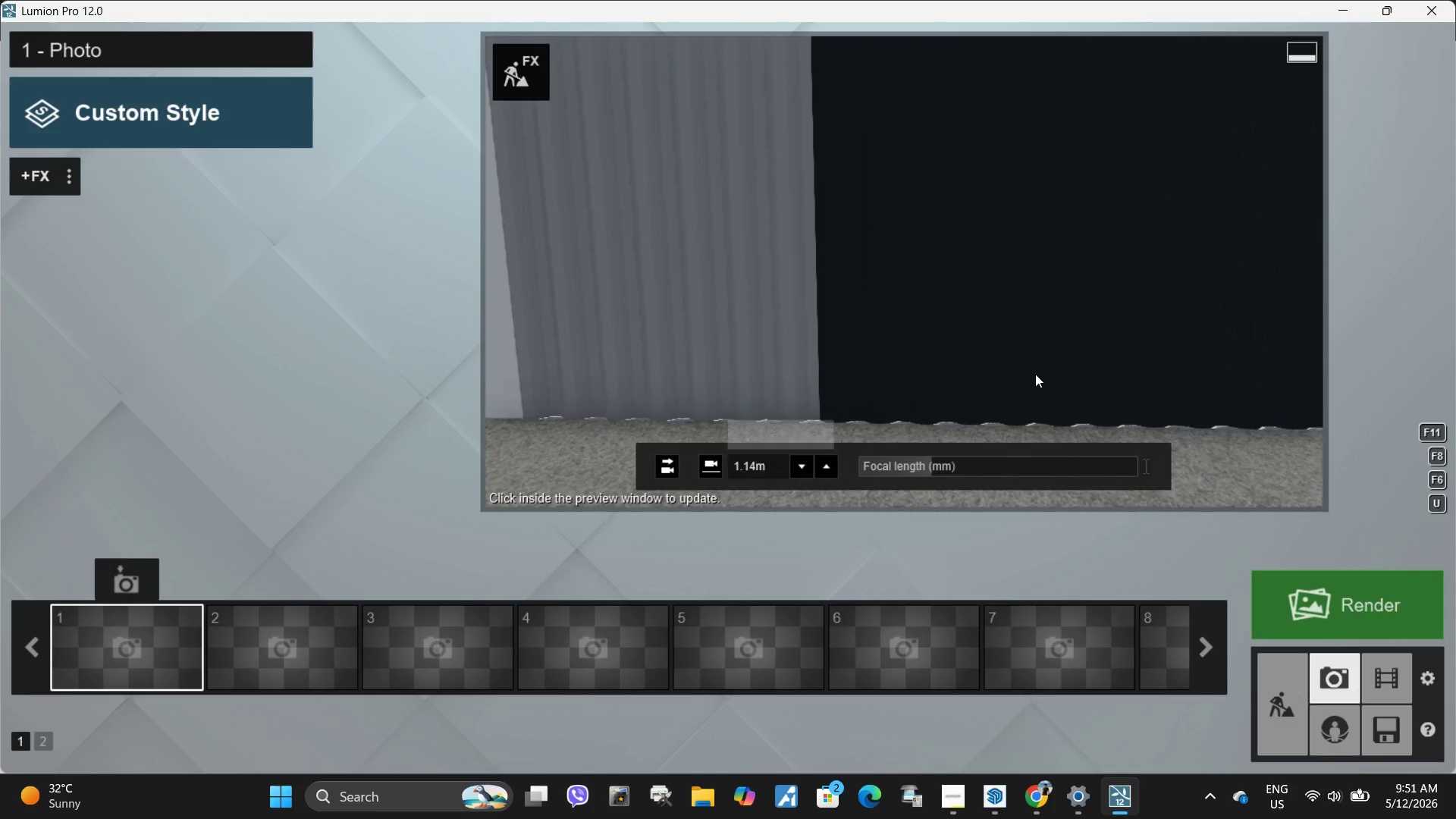 
left_click_drag(start_coordinate=[923, 456], to_coordinate=[802, 467])
 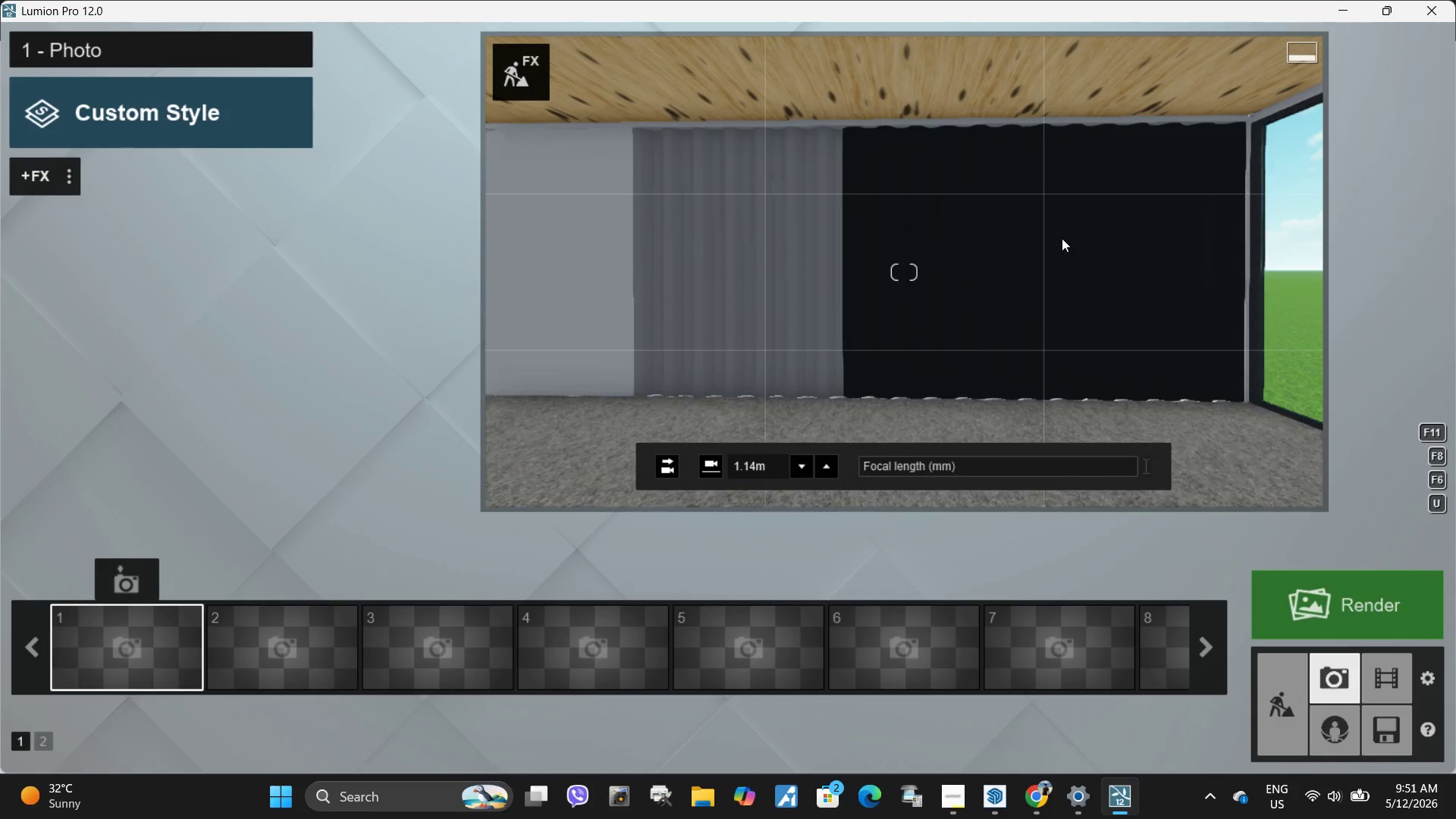 
type(dda)
 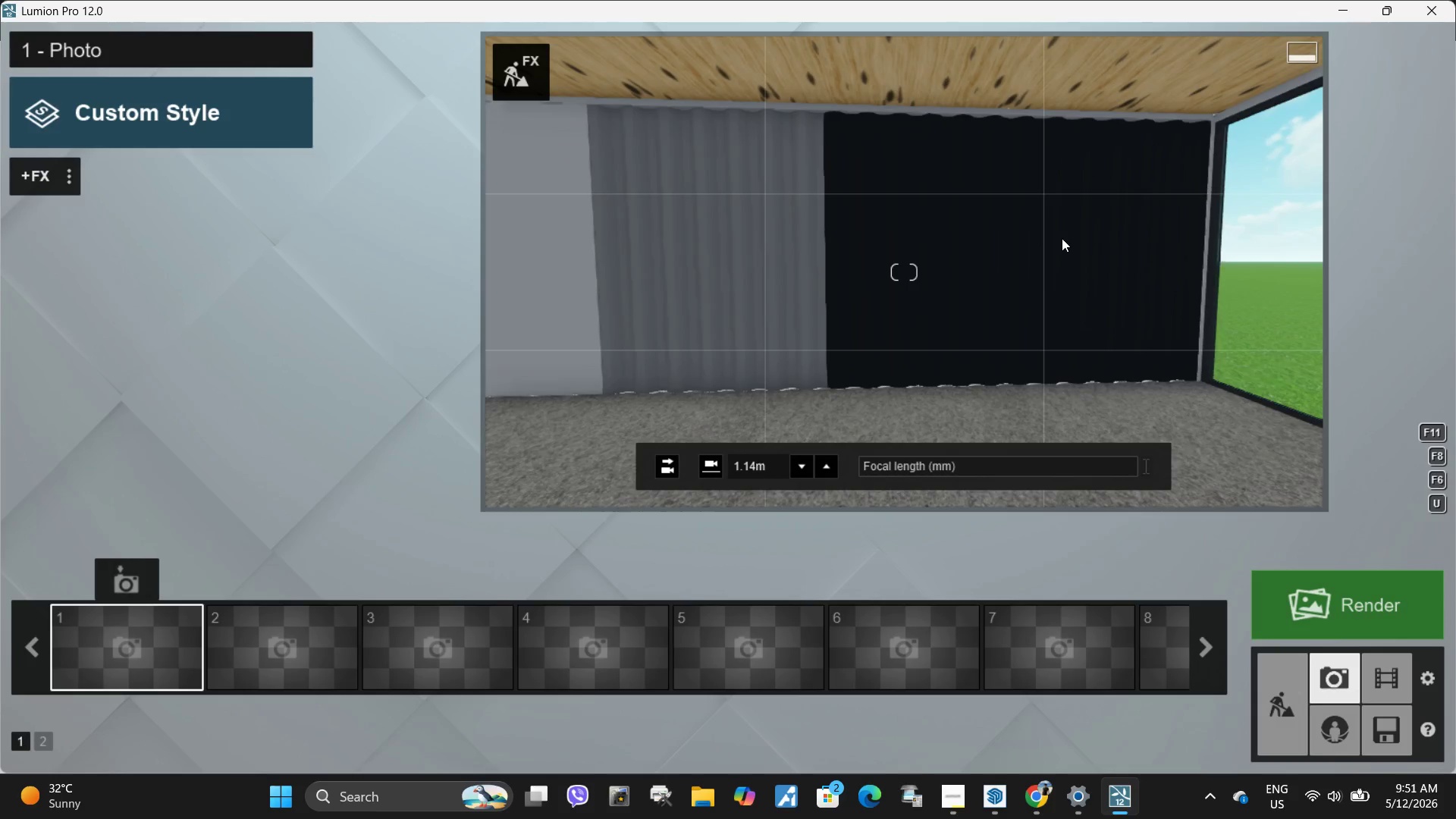 
hold_key(key=D, duration=0.56)
 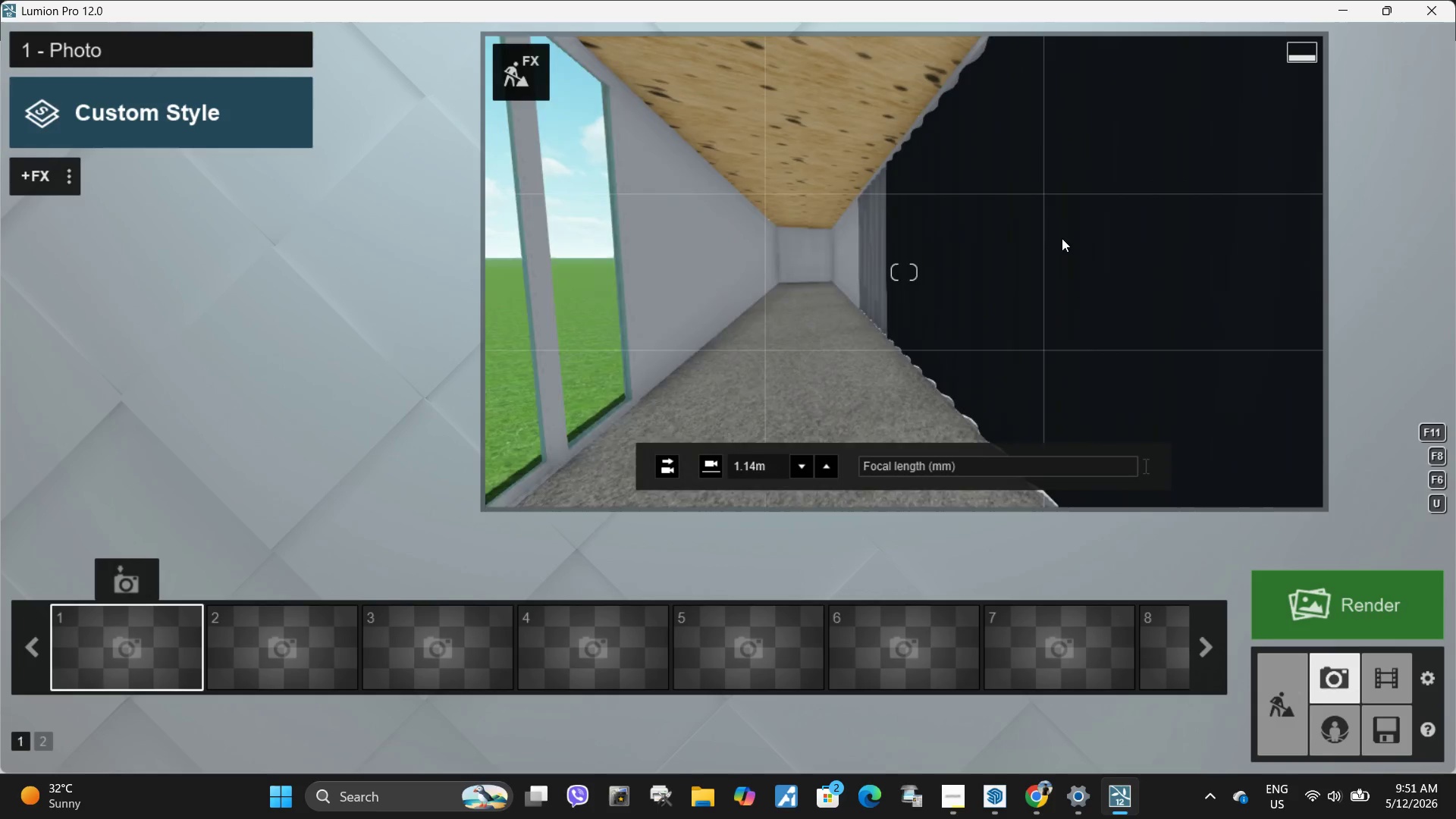 
hold_key(key=W, duration=1.27)
 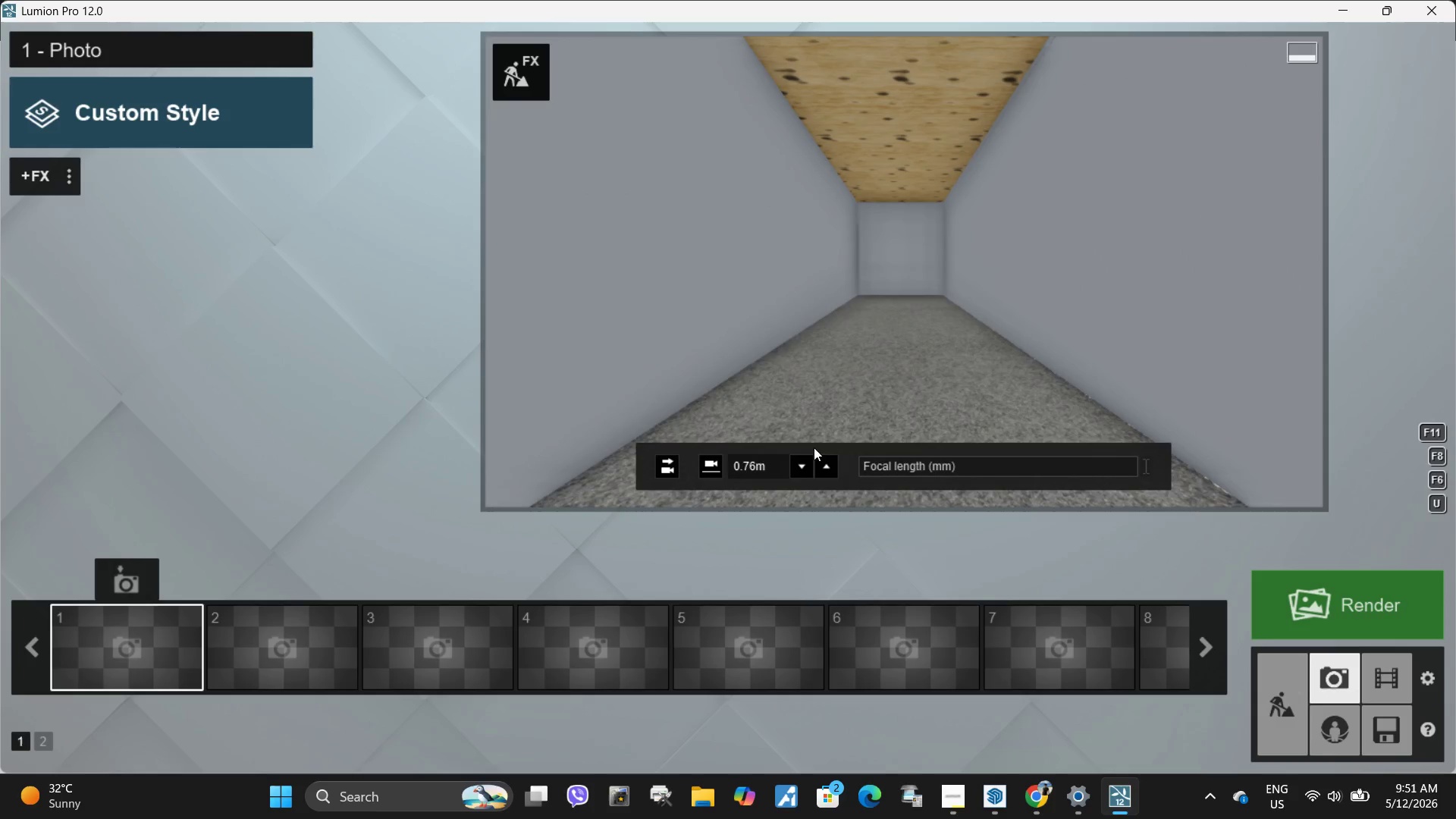 
key(A)
 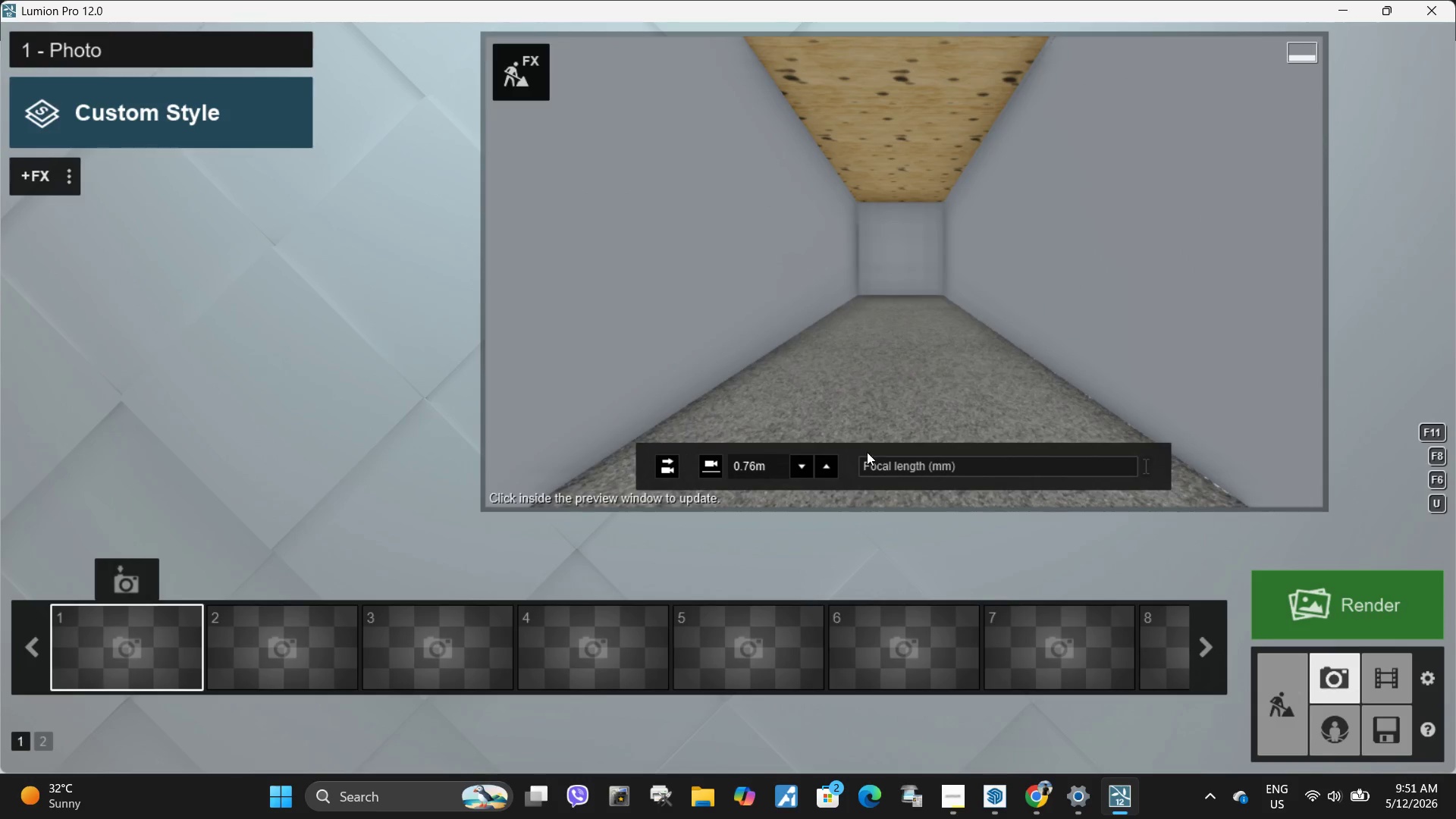 
left_click_drag(start_coordinate=[902, 459], to_coordinate=[959, 457])
 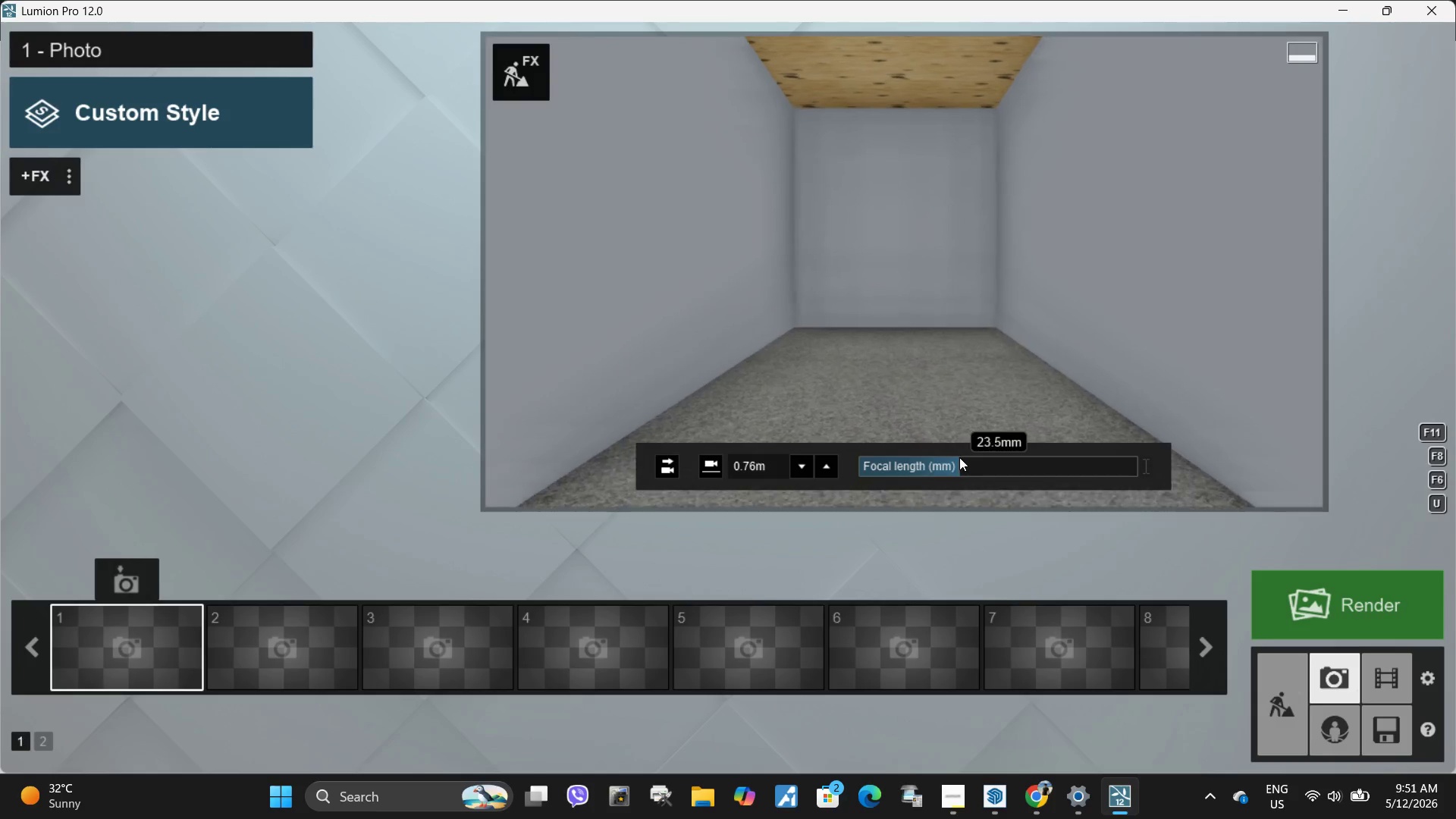 
hold_key(key=S, duration=1.5)
 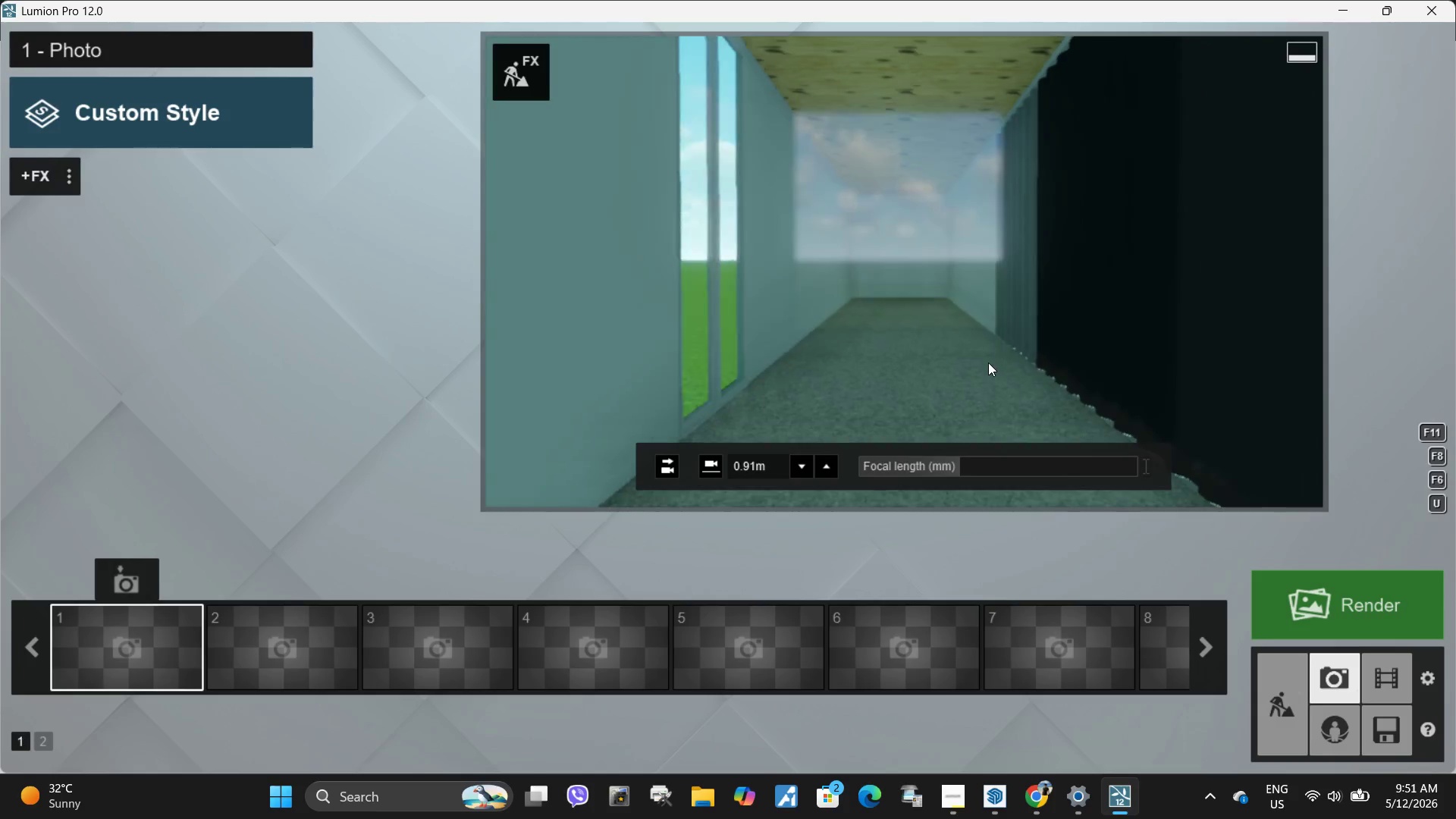 
key(S)
 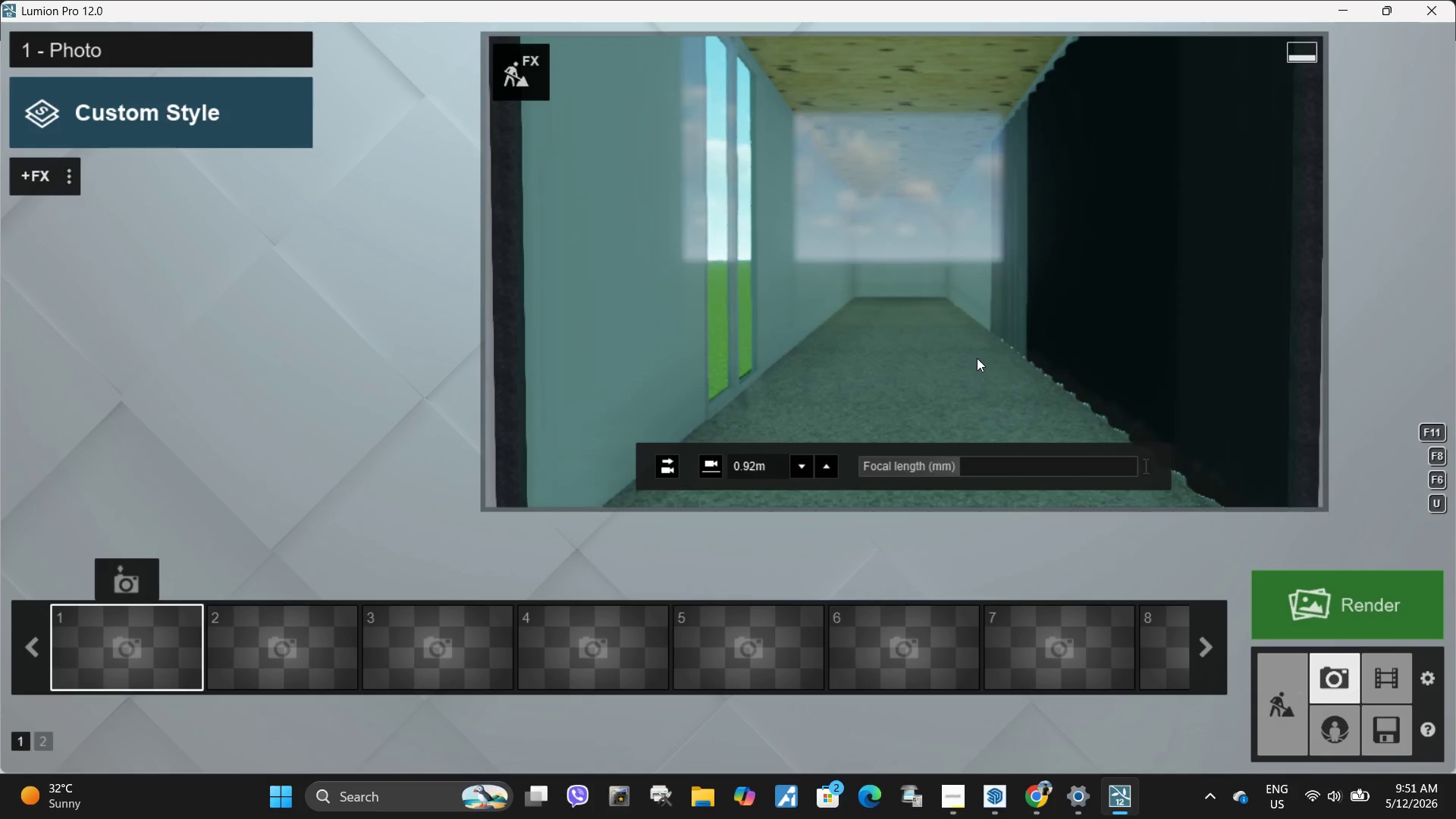 
hold_key(key=W, duration=1.42)
 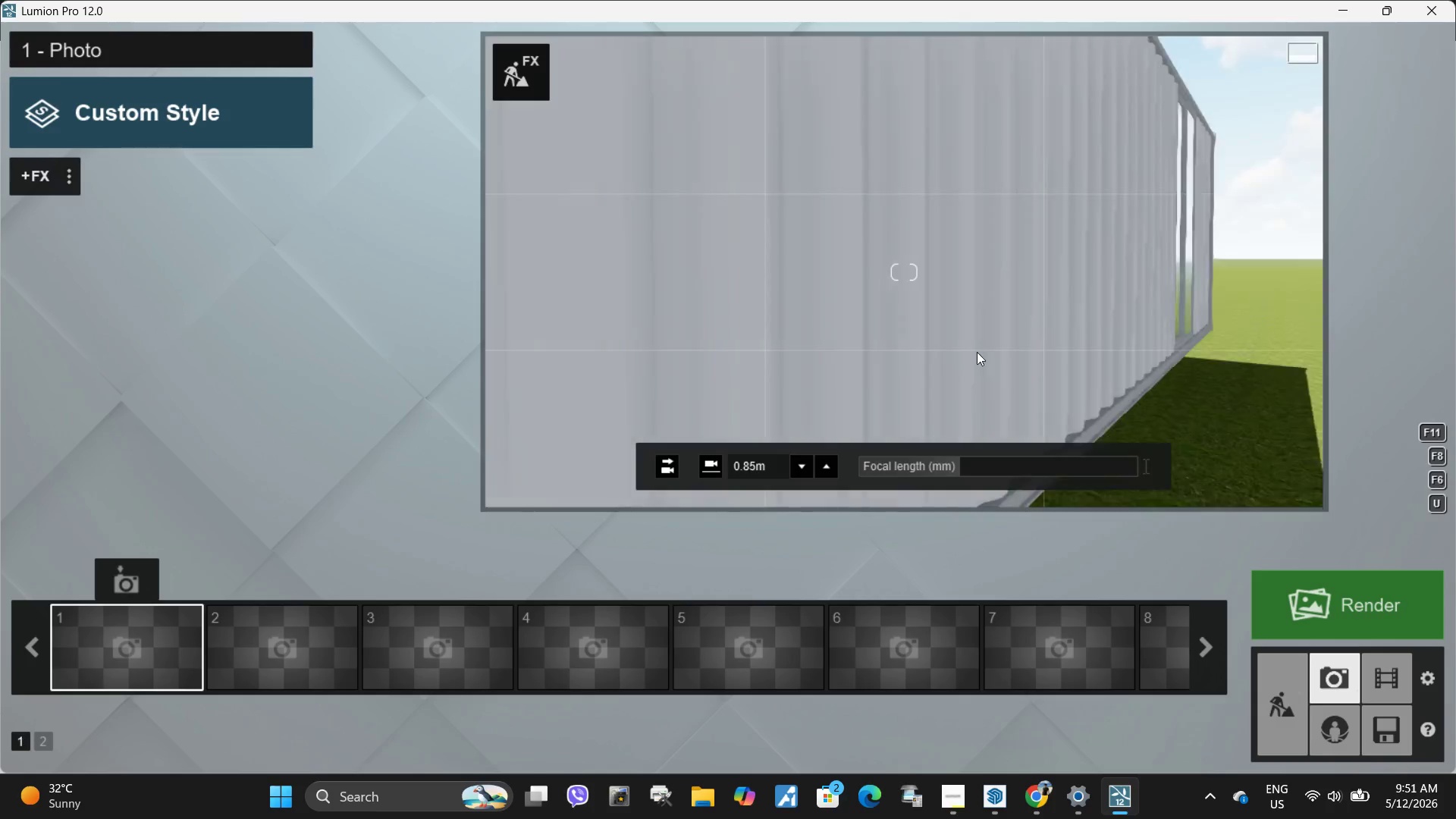 
hold_key(key=A, duration=1.28)
 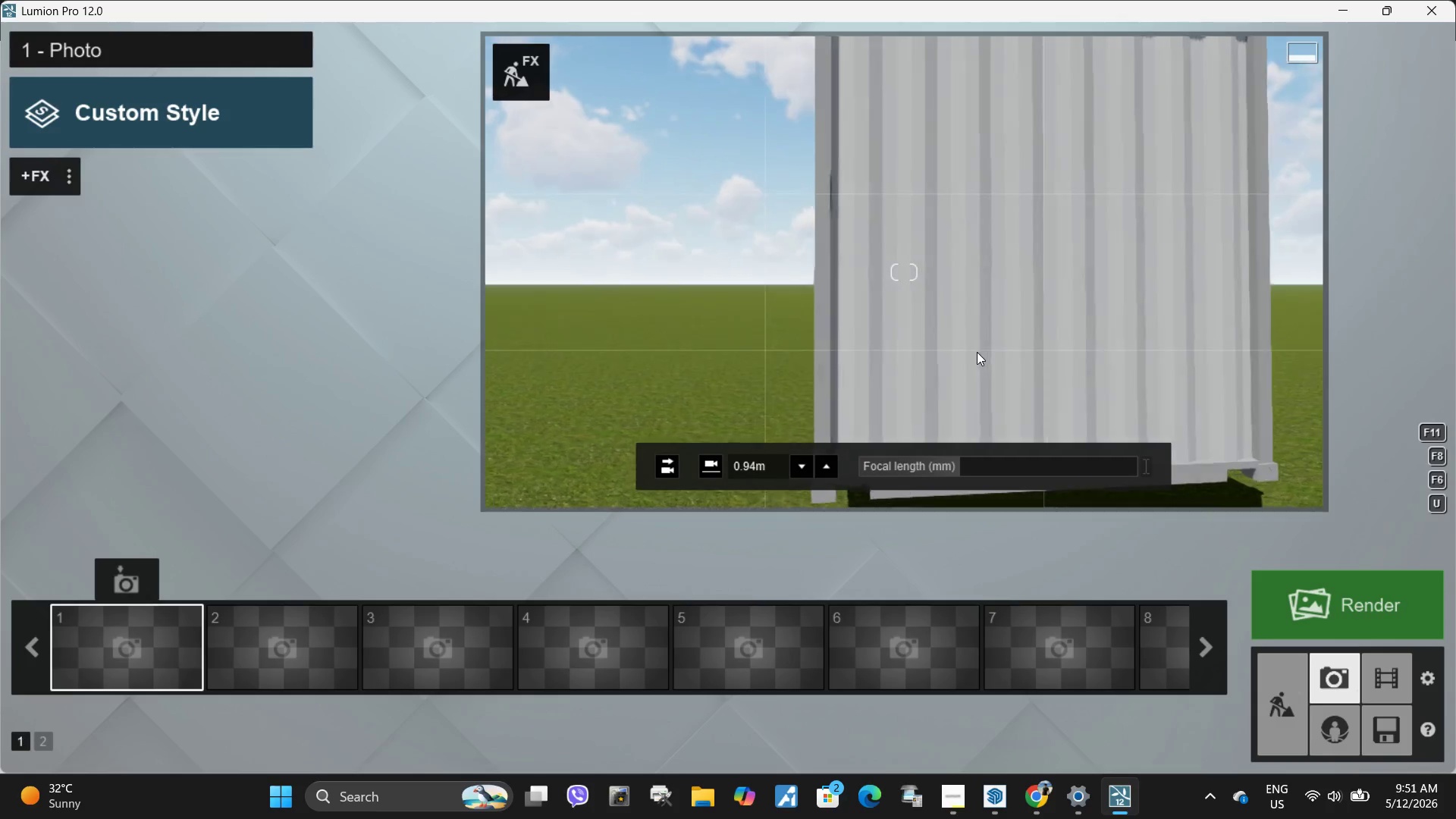 
hold_key(key=ShiftLeft, duration=0.53)
 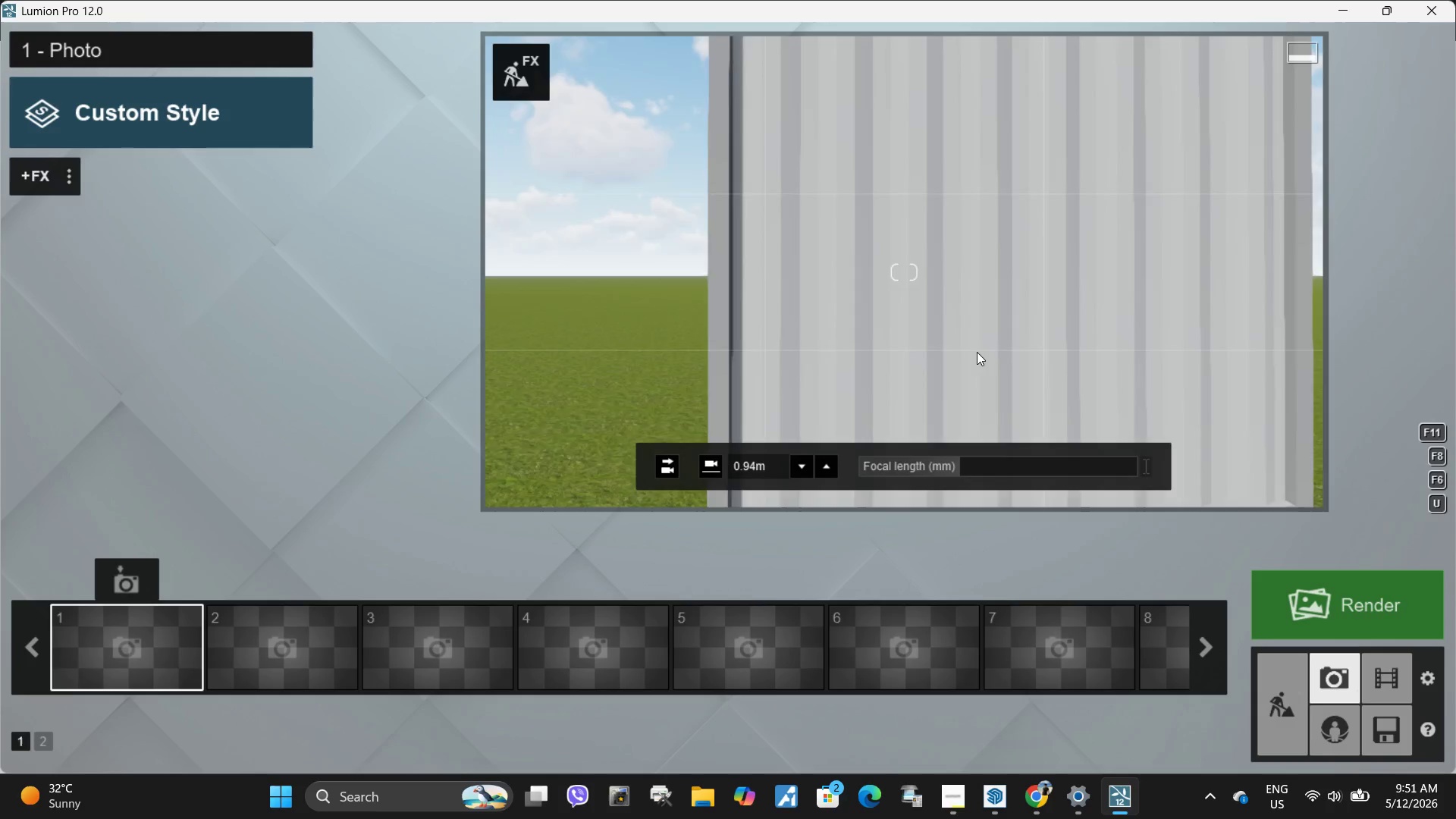 
hold_key(key=S, duration=1.0)
 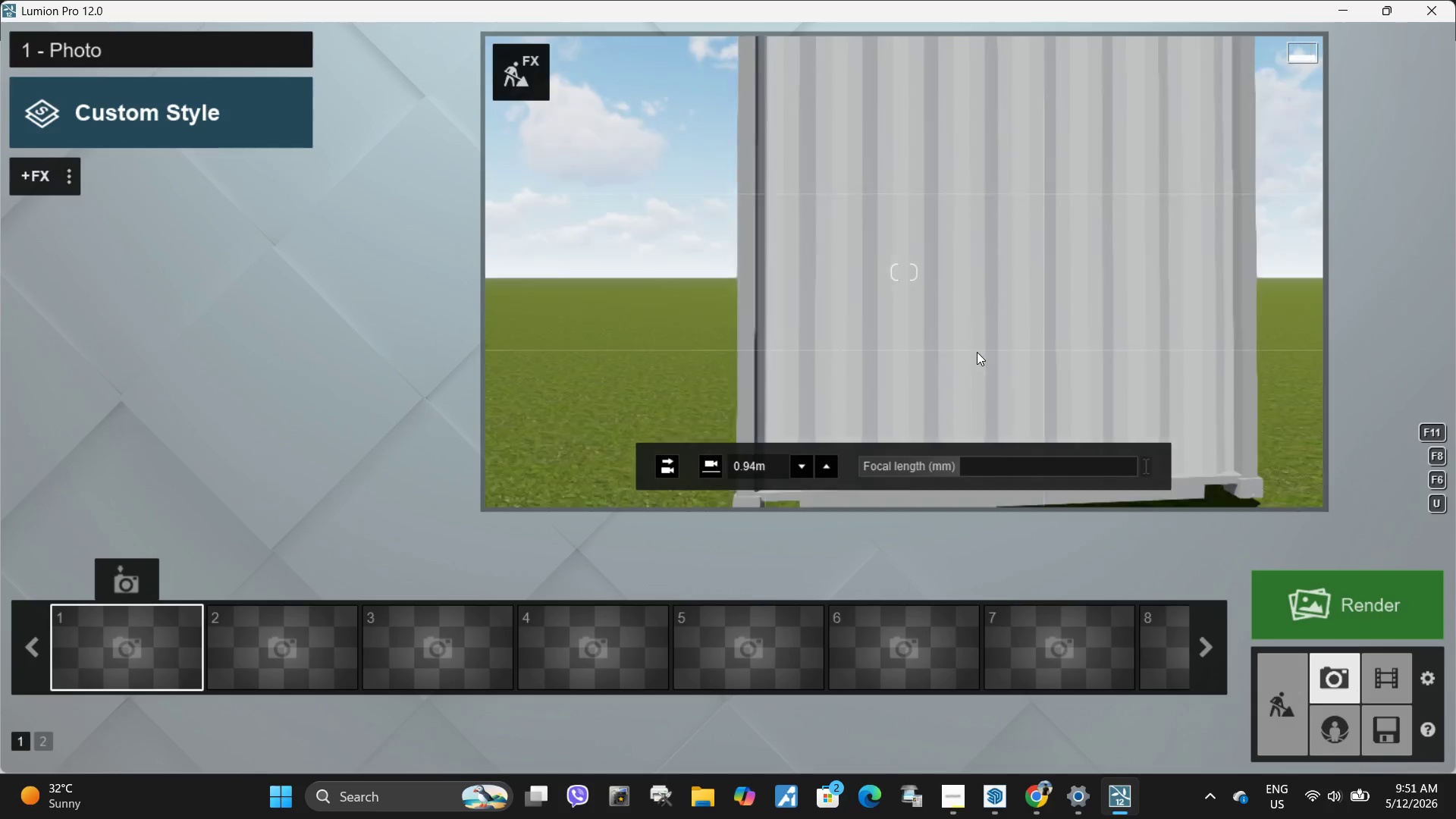 
type(ad)
 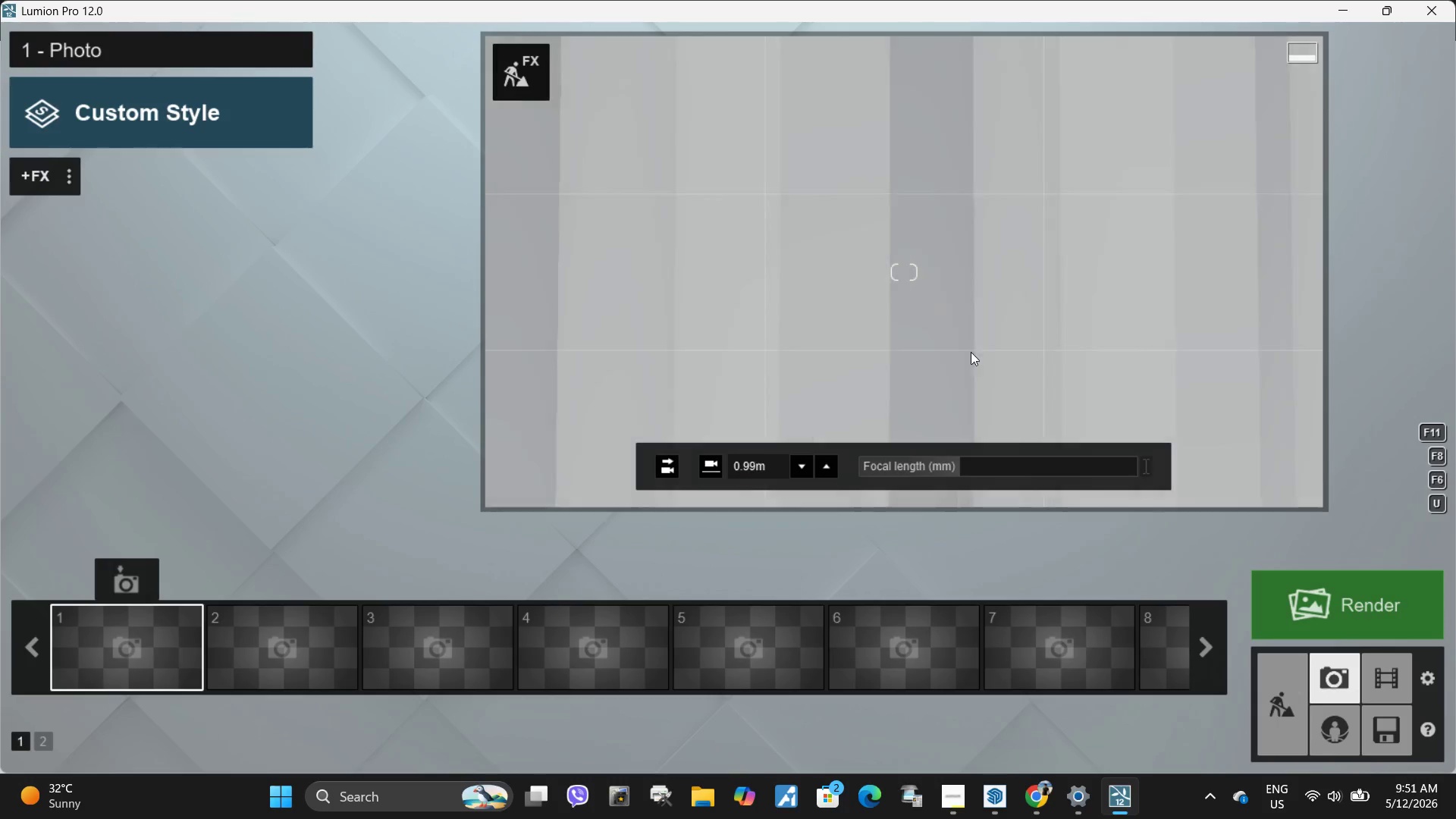 
hold_key(key=W, duration=2.77)
 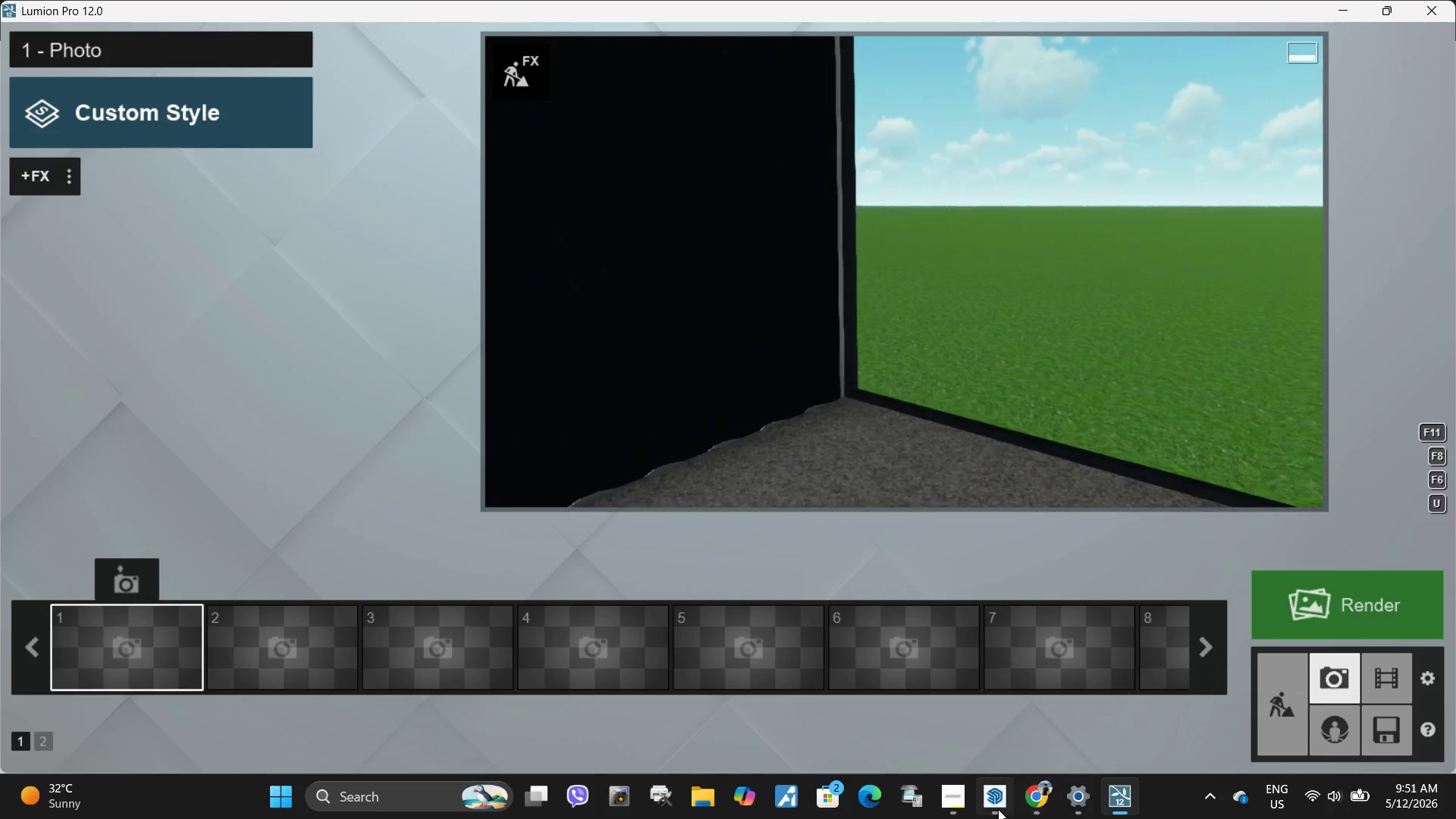 
key(D)
 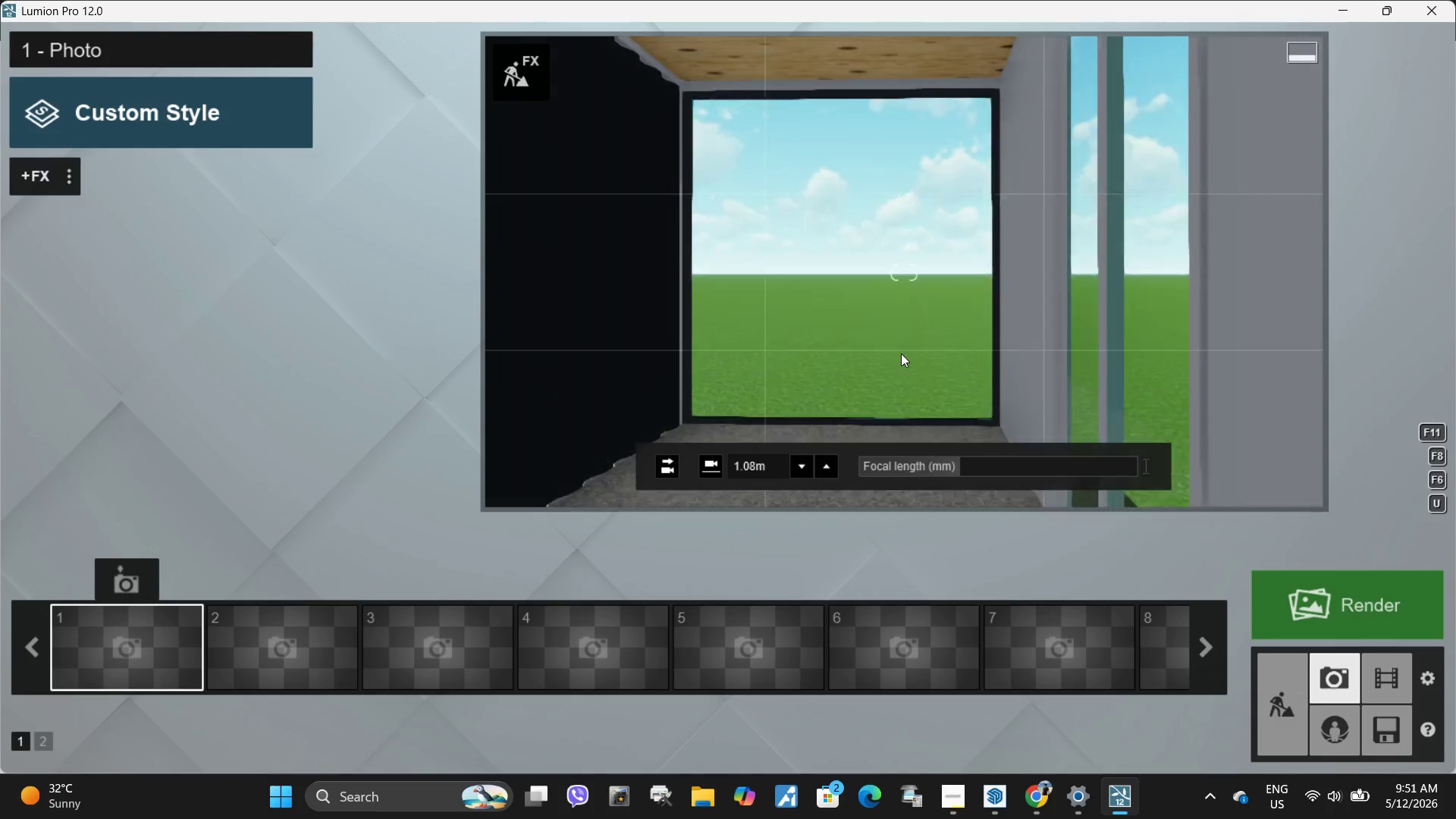 
key(D)
 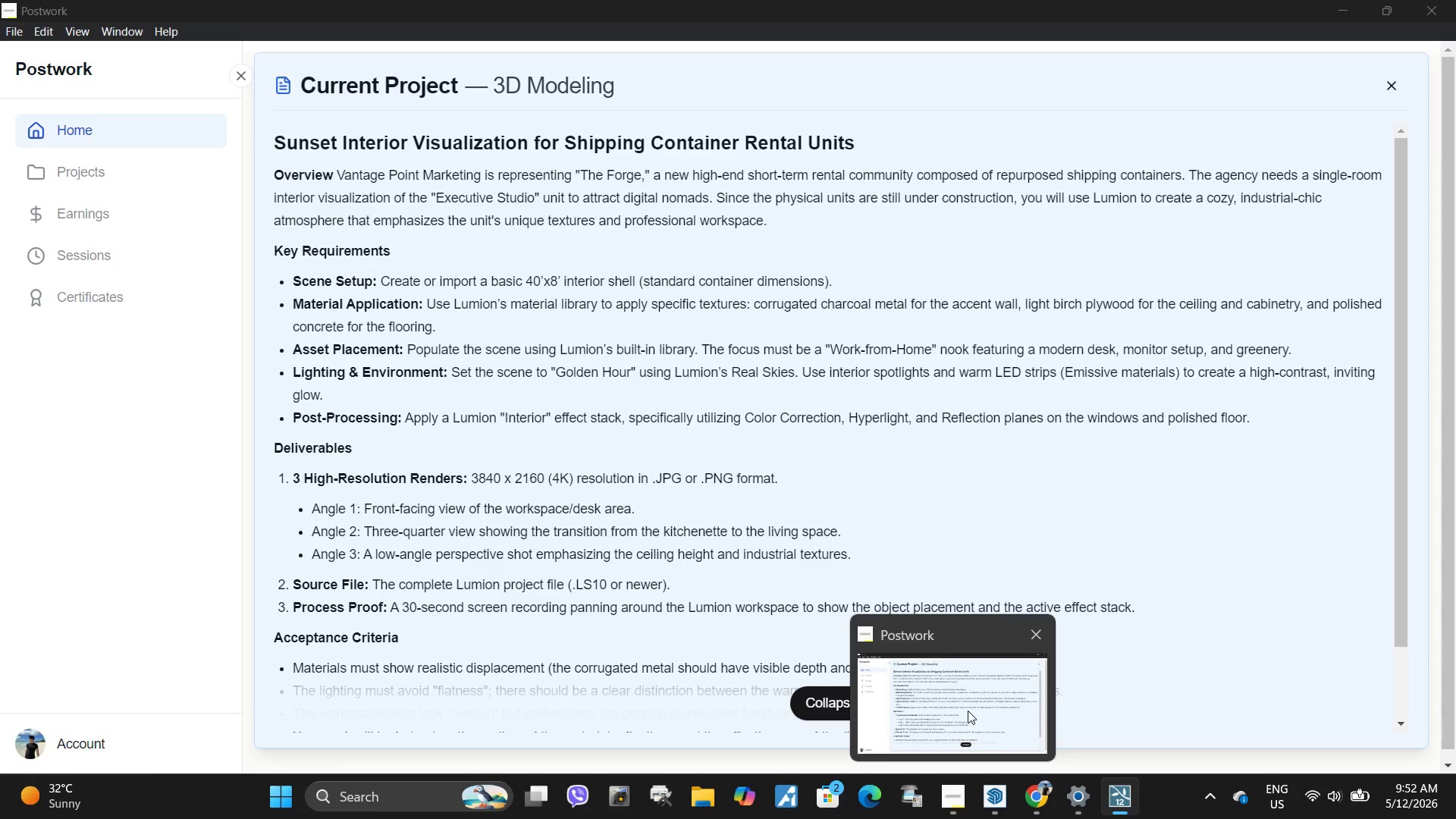 
wait(5.17)
 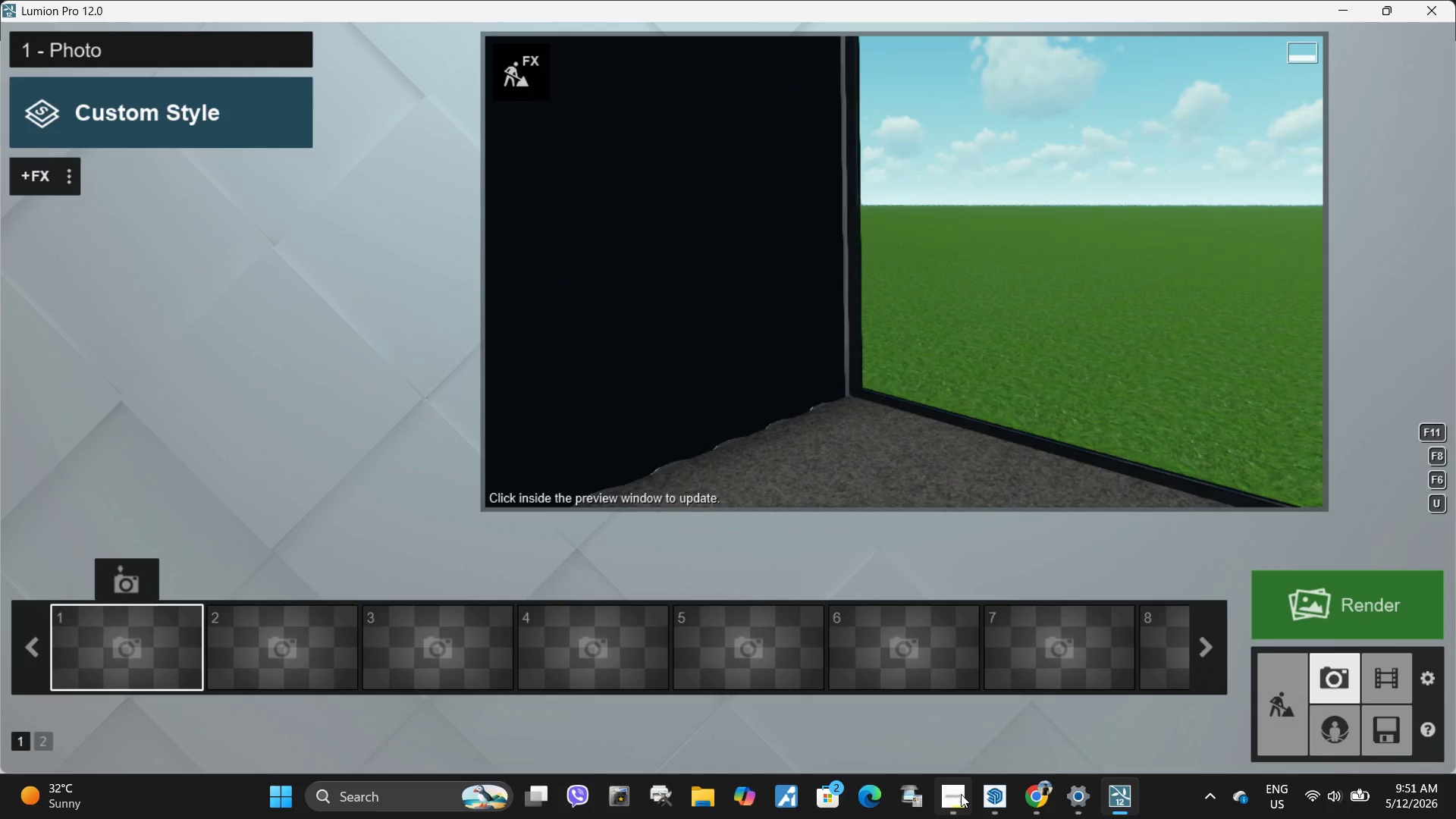 
type(swwawsasssdddddd)
 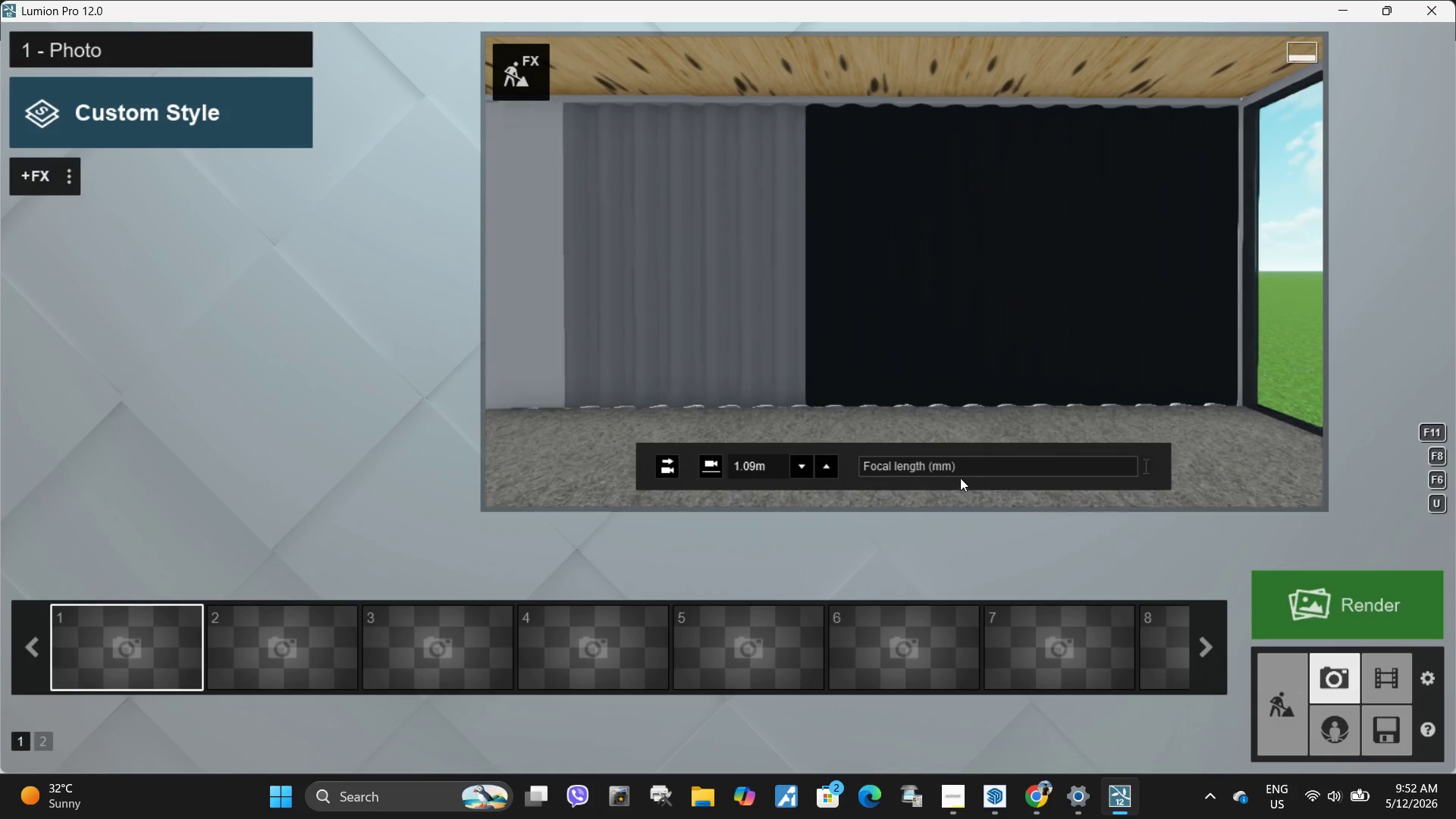 
left_click_drag(start_coordinate=[952, 468], to_coordinate=[814, 463])
 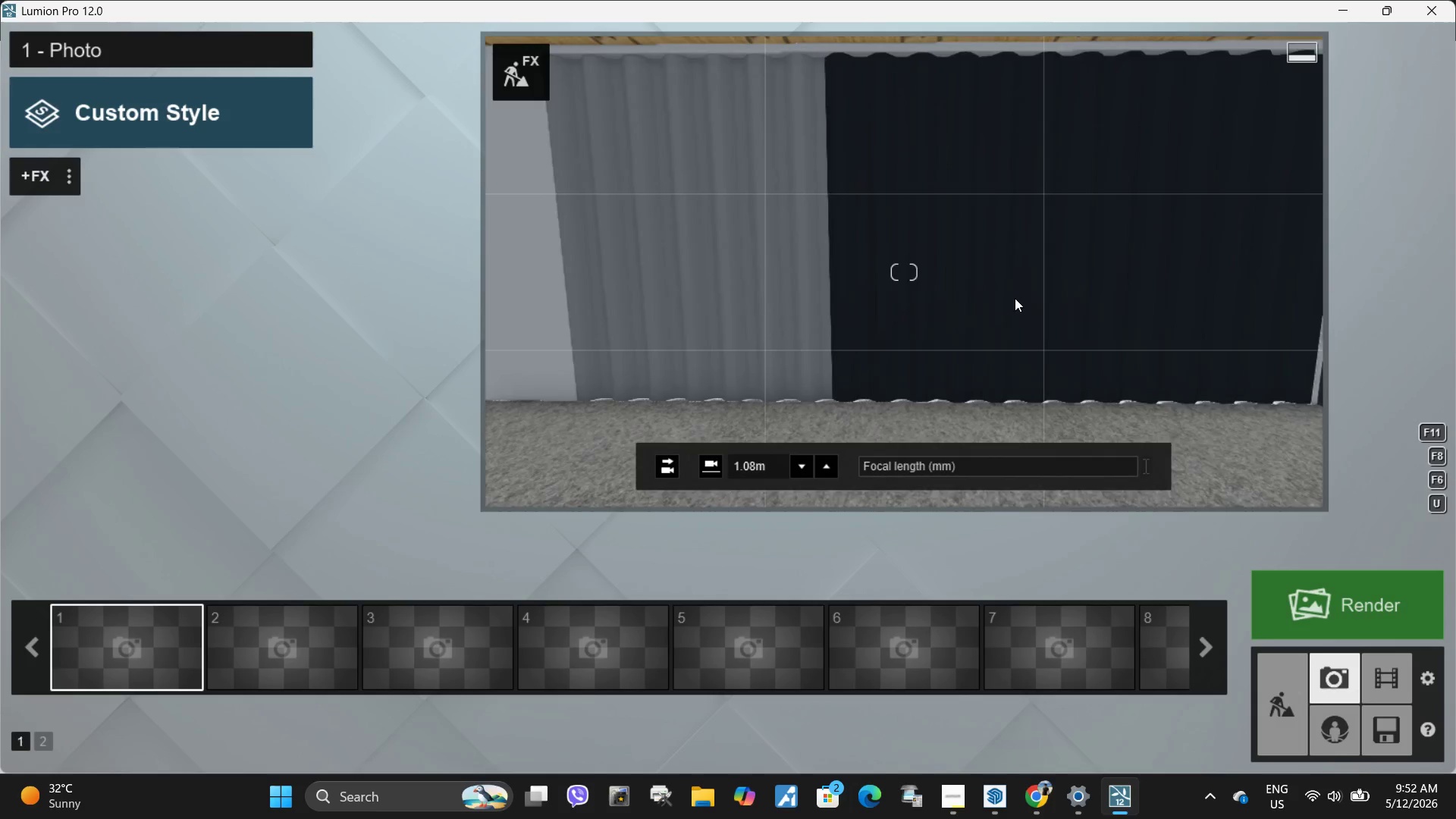 
hold_key(key=Space, duration=12.56)
 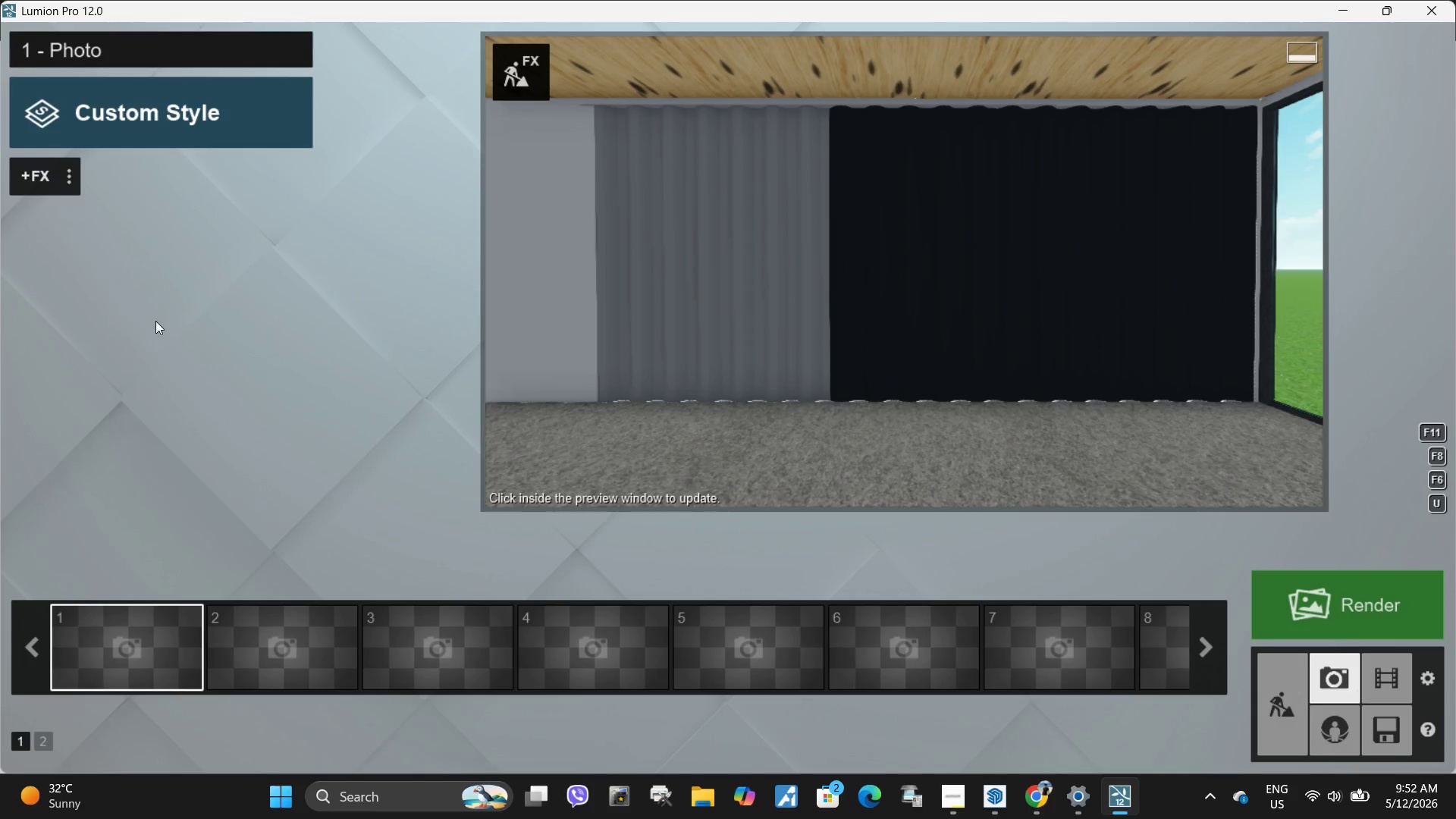 
key(D)
 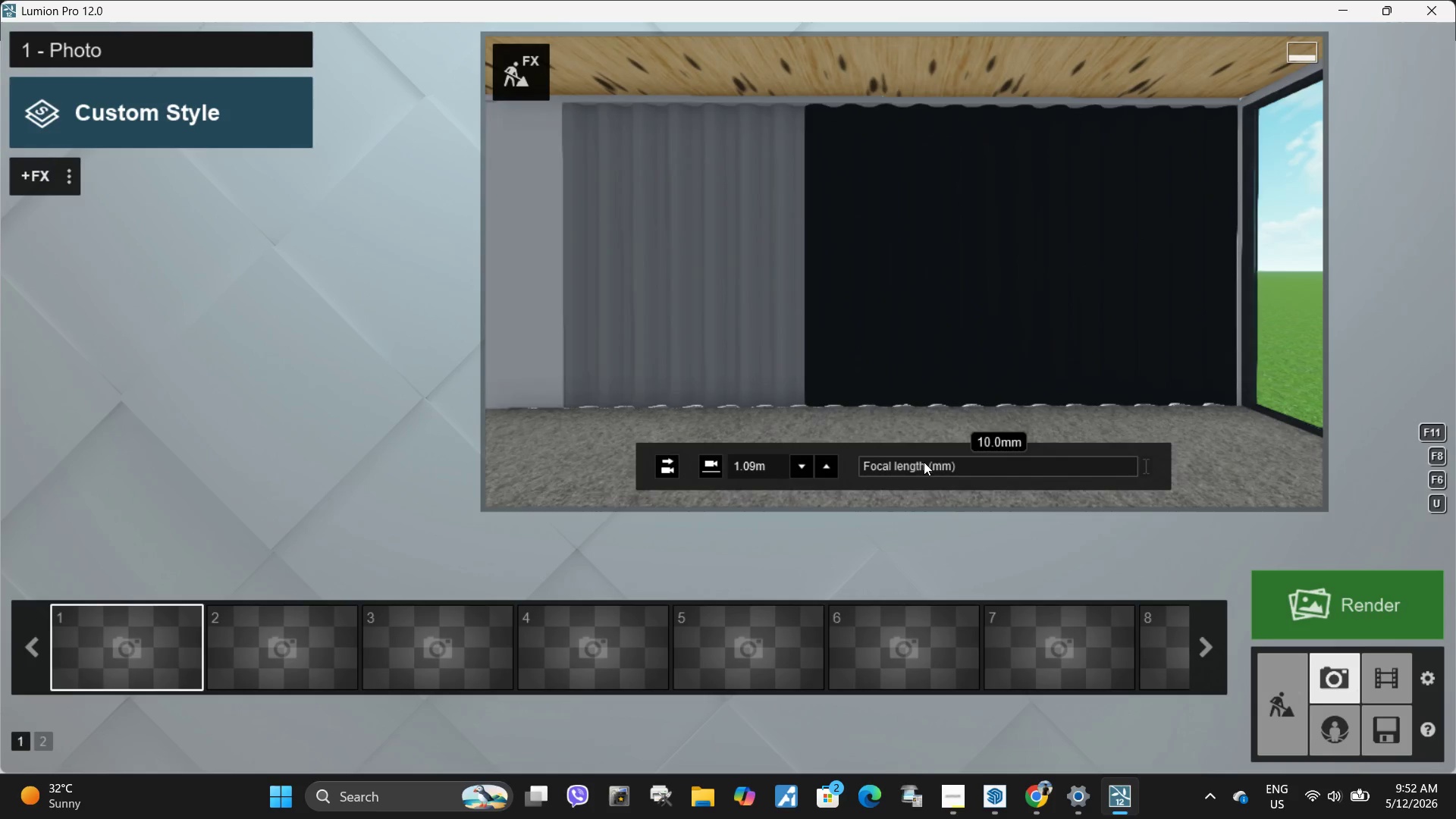 
left_click_drag(start_coordinate=[922, 462], to_coordinate=[890, 458])
 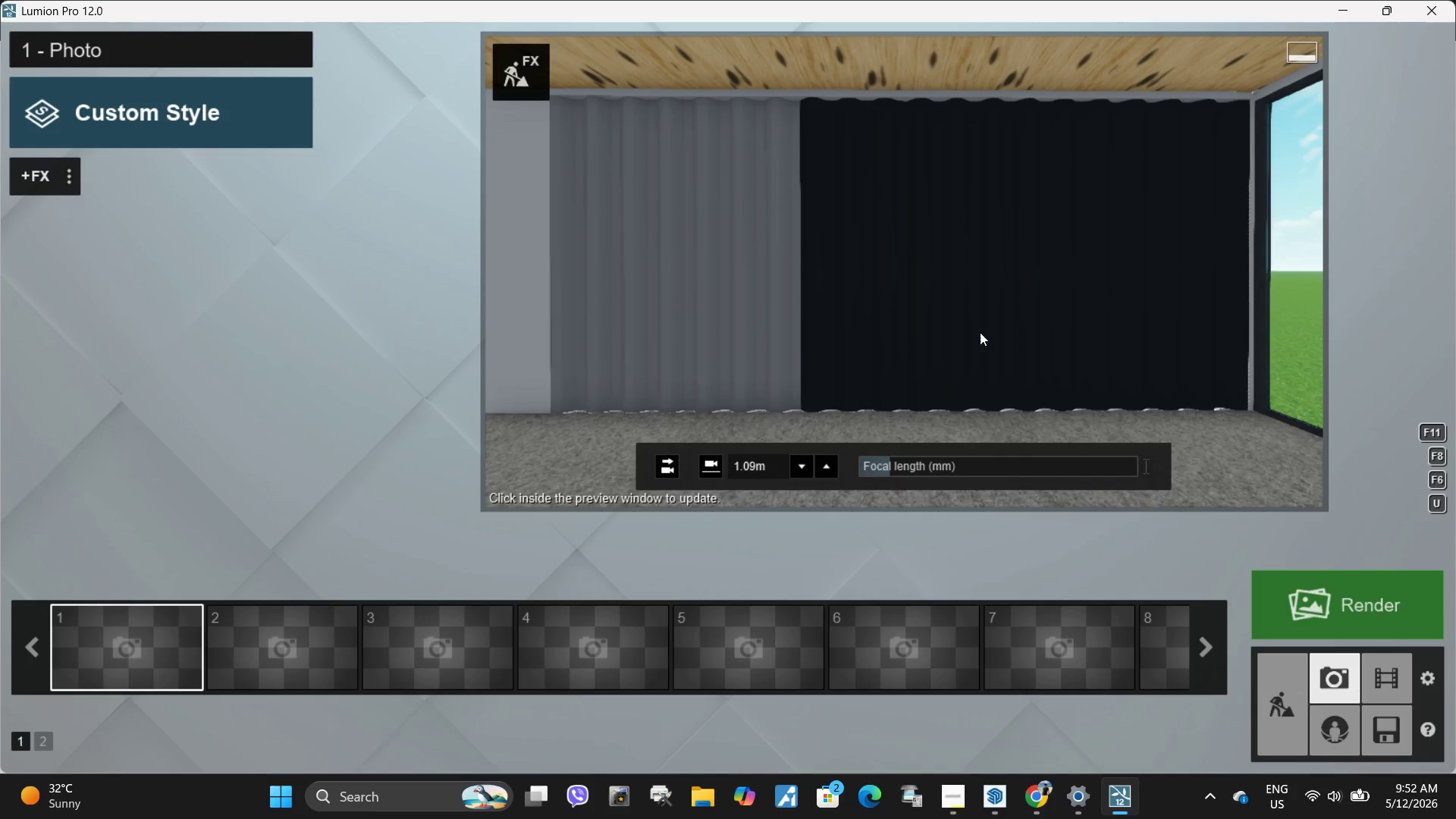 
type(saaad)
 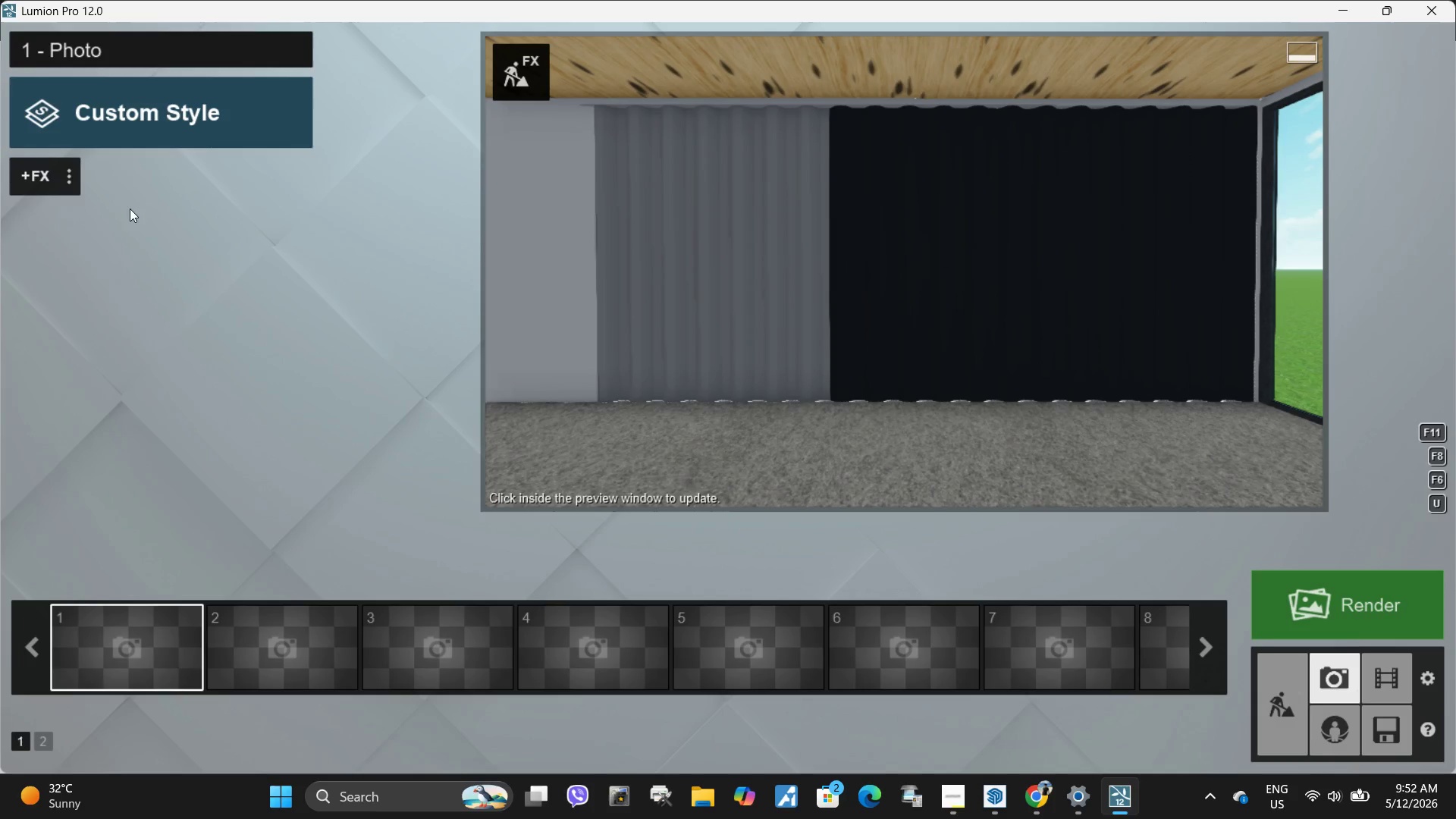 
left_click([123, 579])
 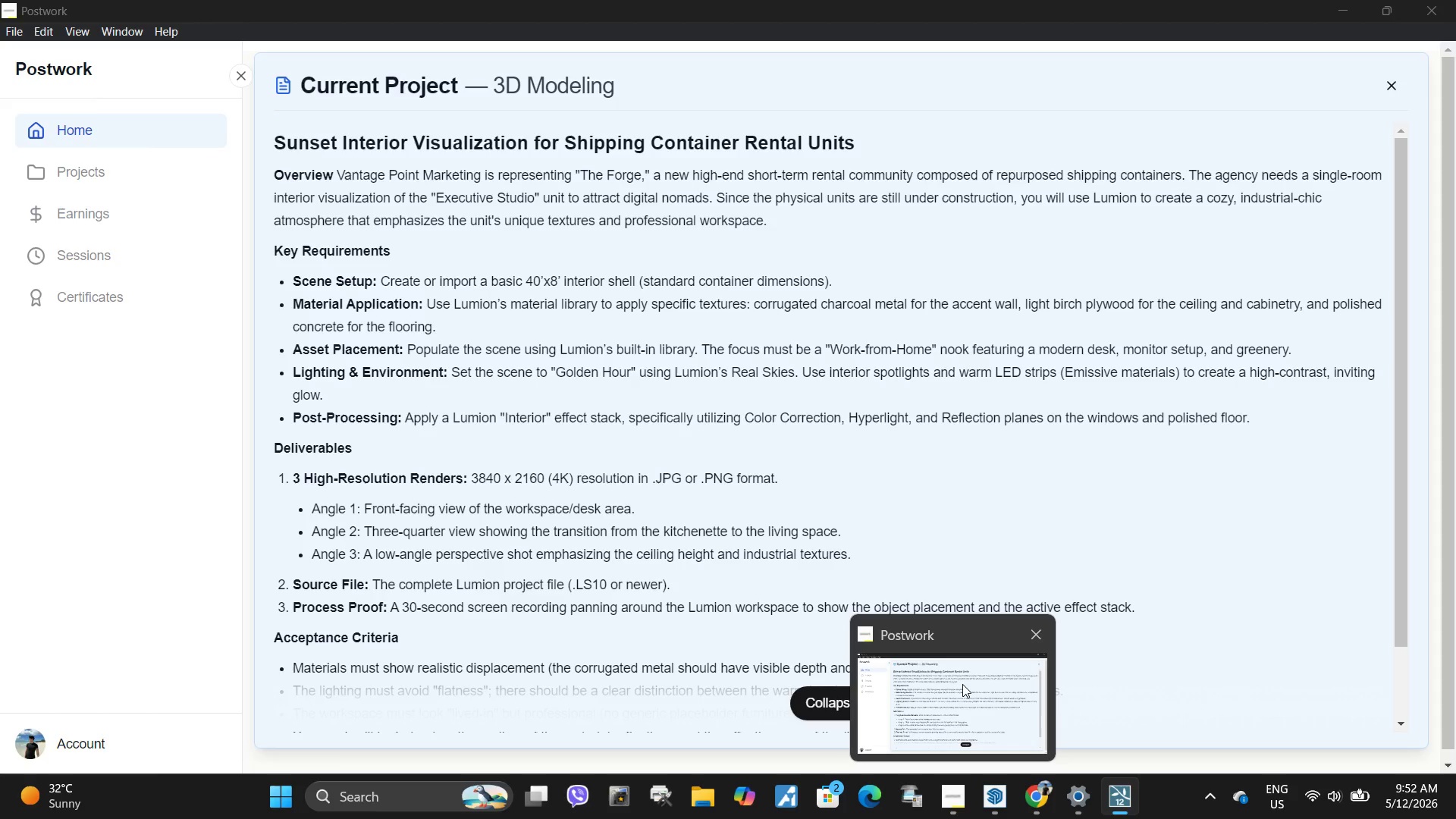 
wait(11.06)
 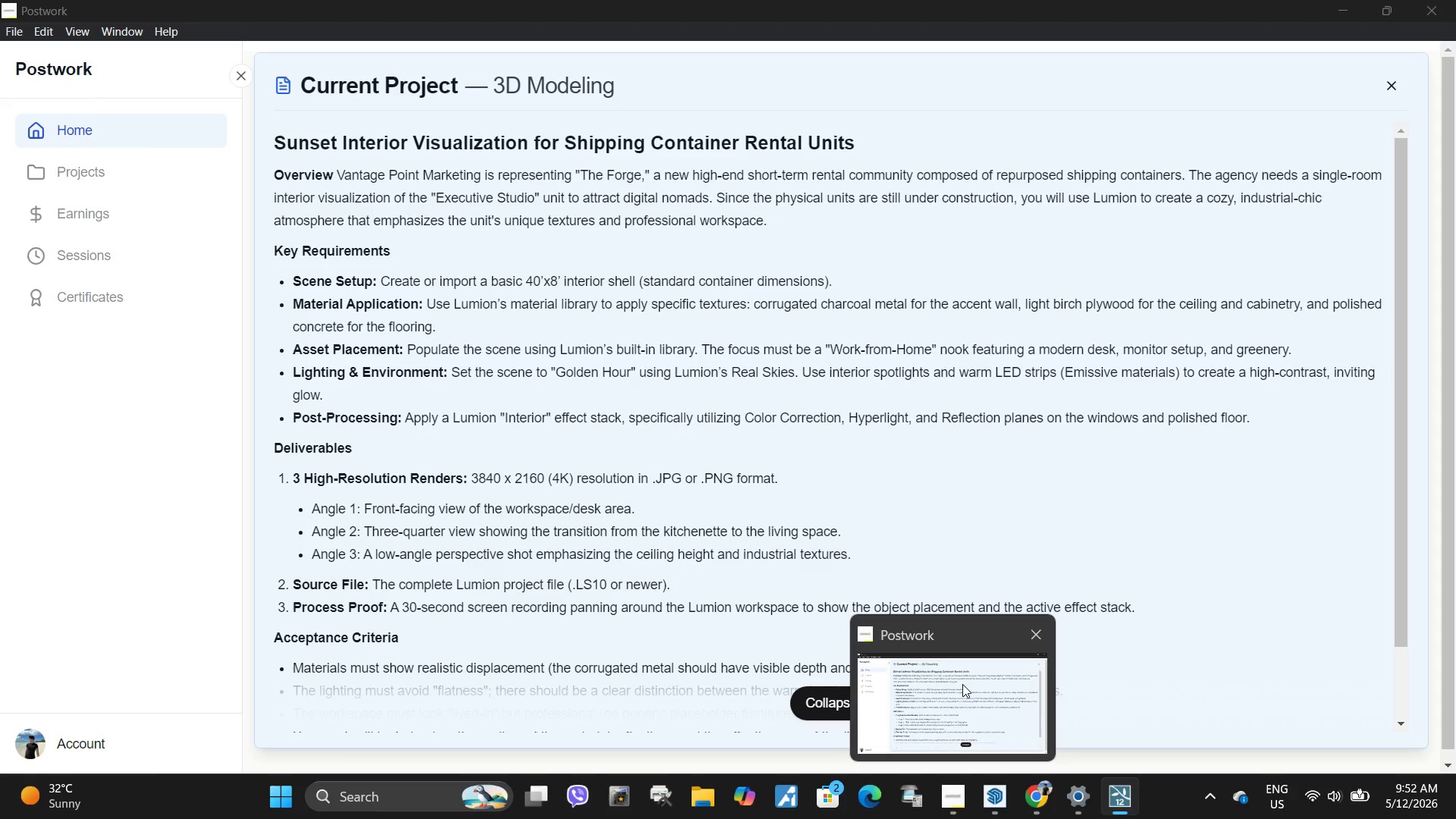 
type(wsds)
 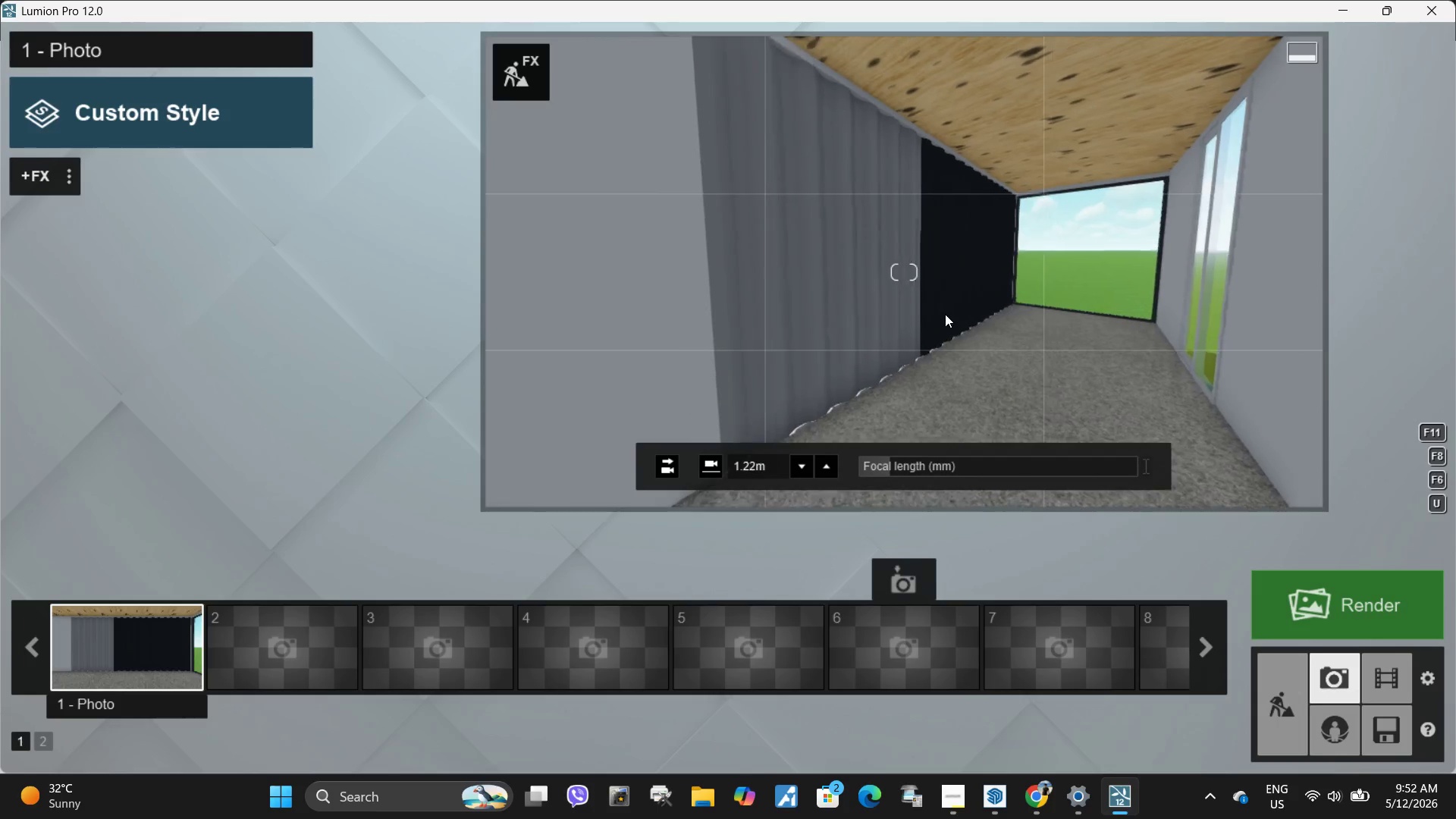 
hold_key(key=A, duration=0.59)
 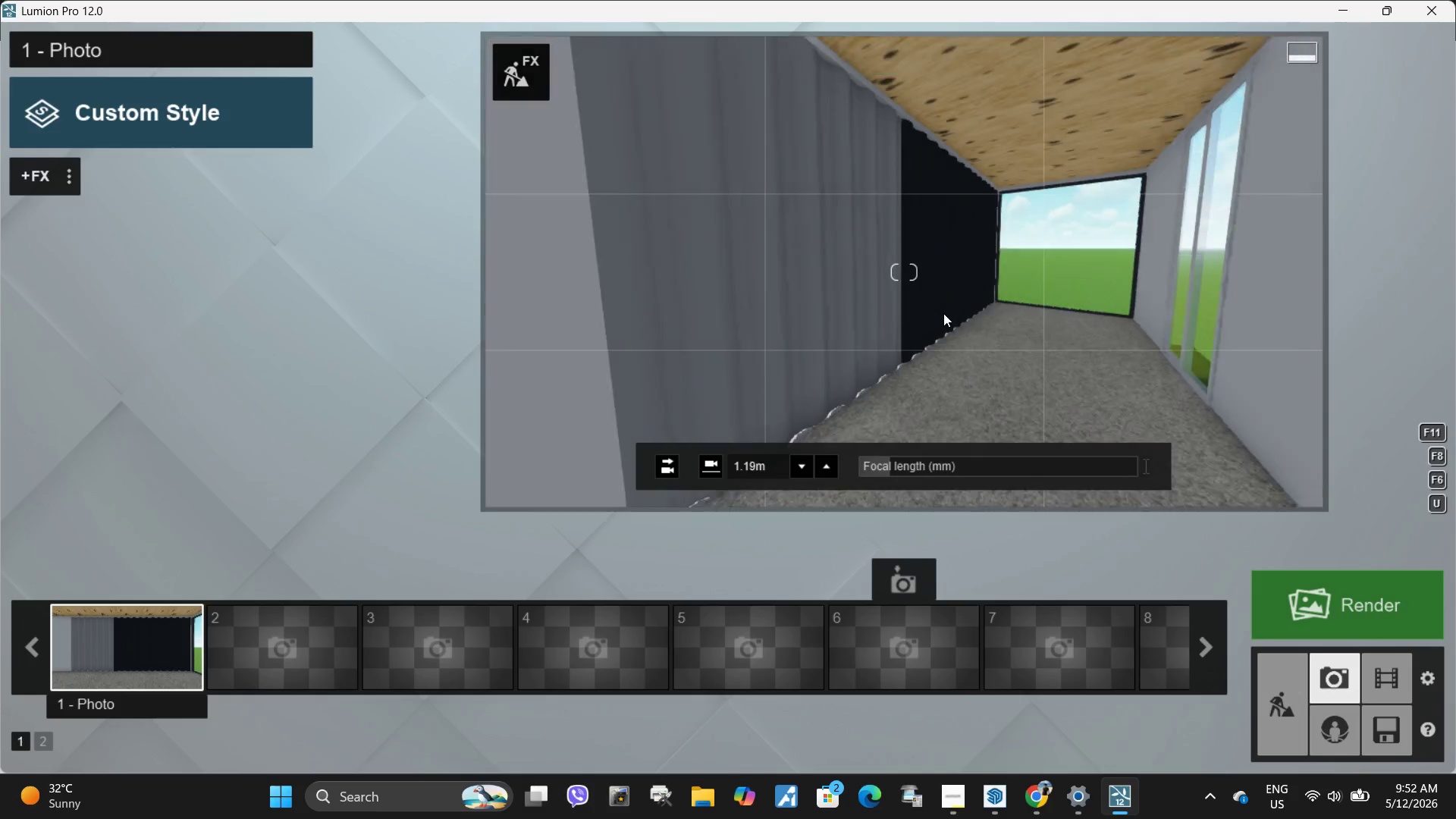 
right_click([945, 314])
 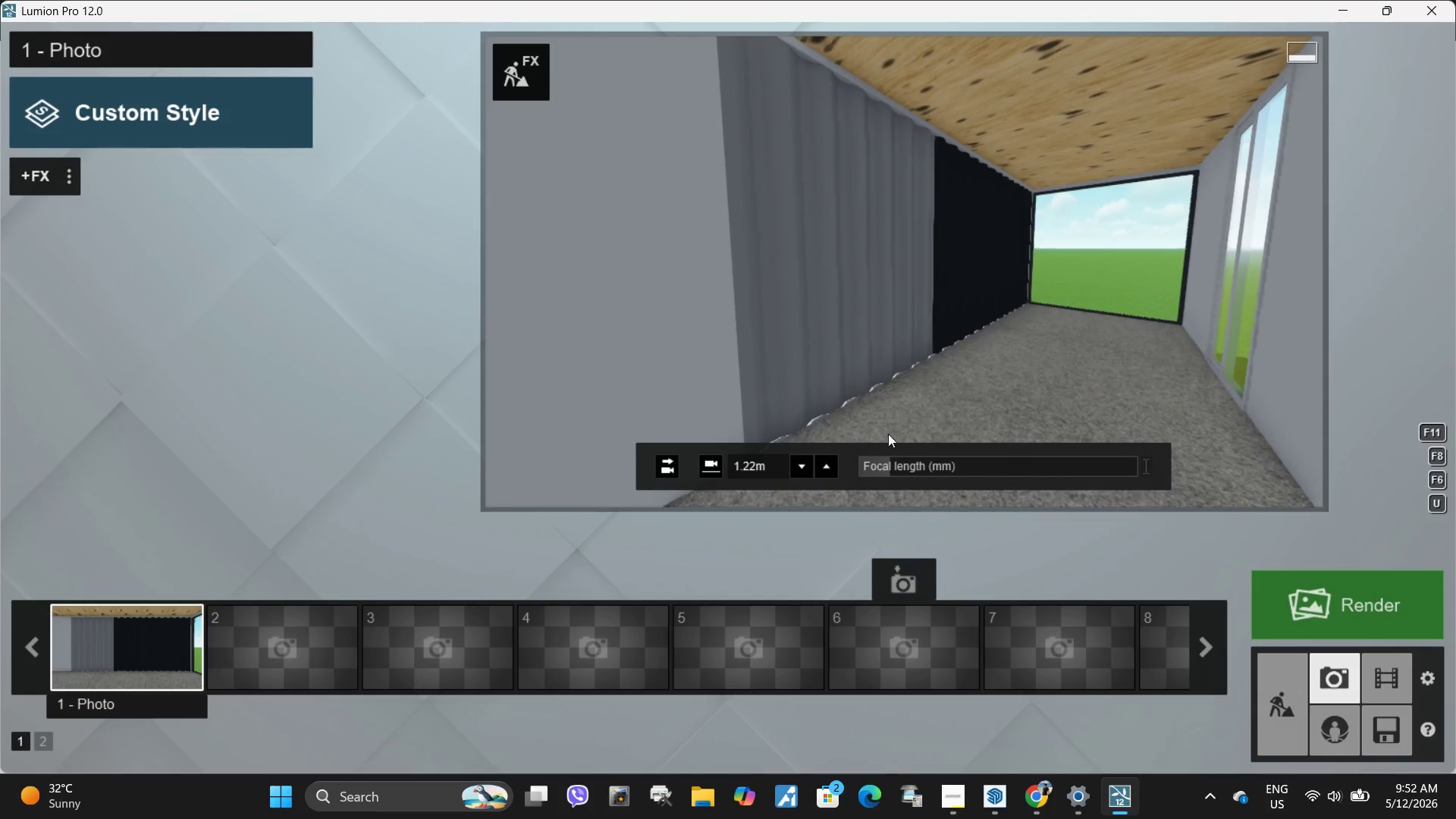 
type(ssasssae)
 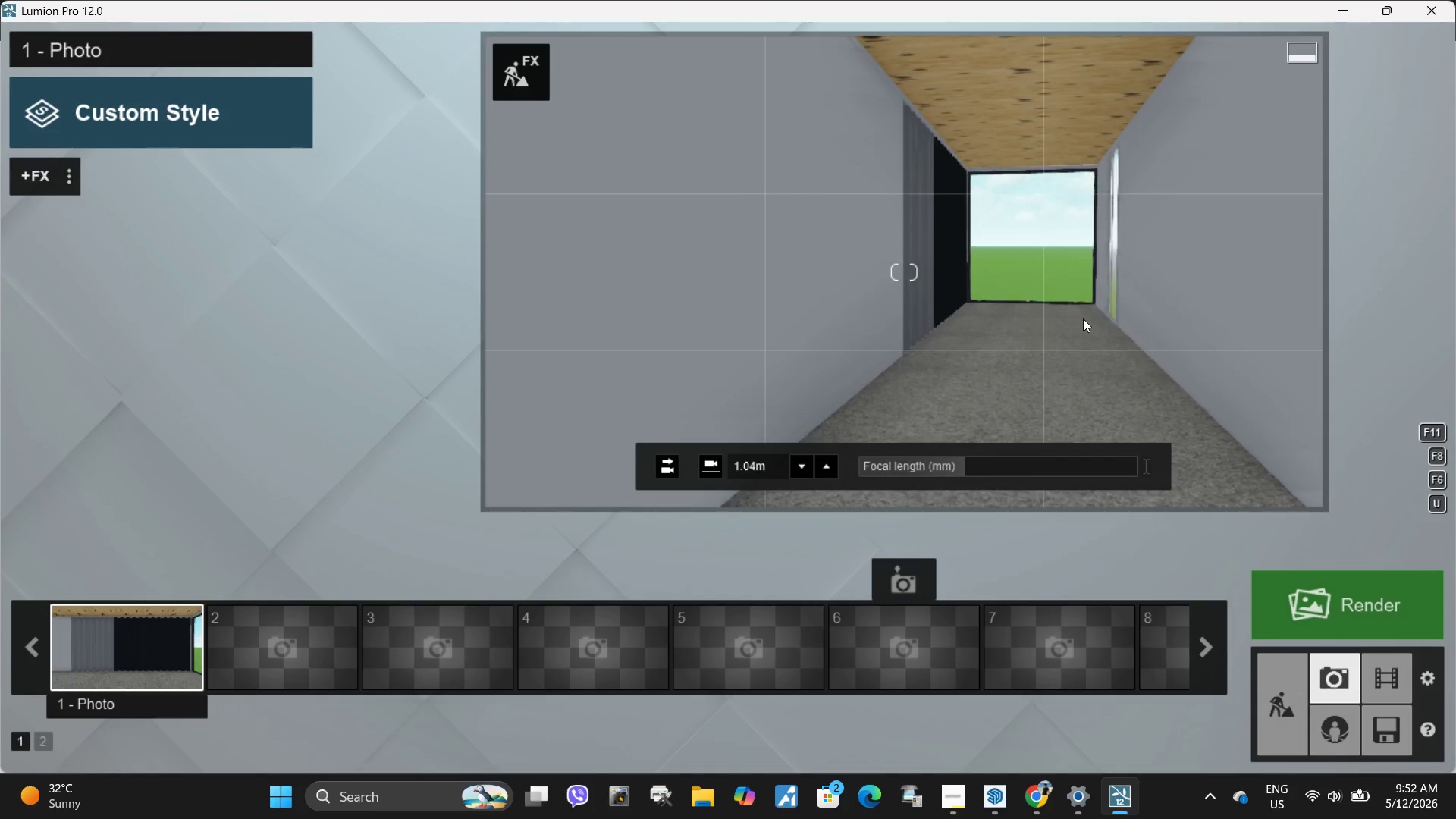 
left_click_drag(start_coordinate=[910, 463], to_coordinate=[965, 465])
 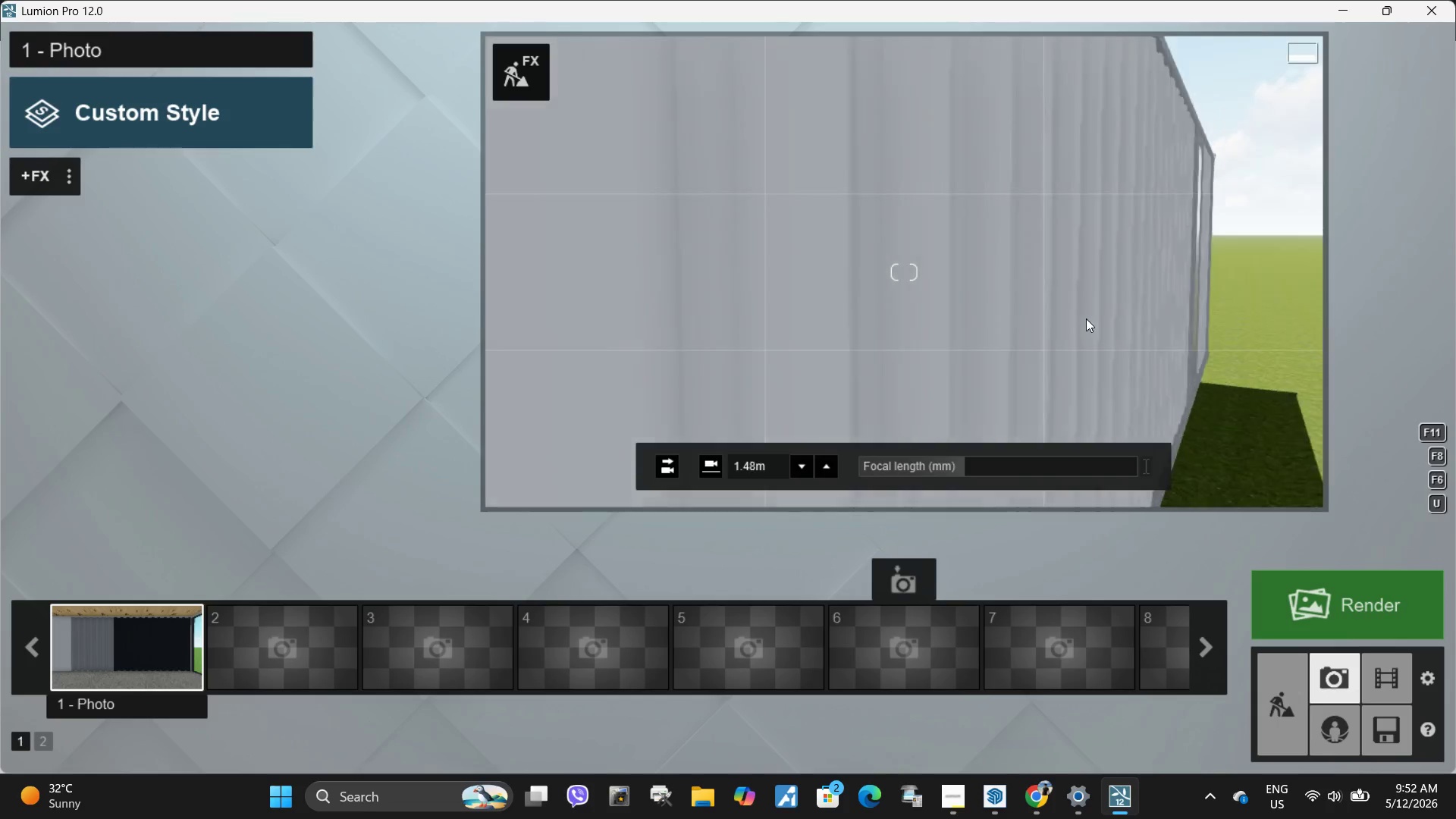 
type(dsdw)
 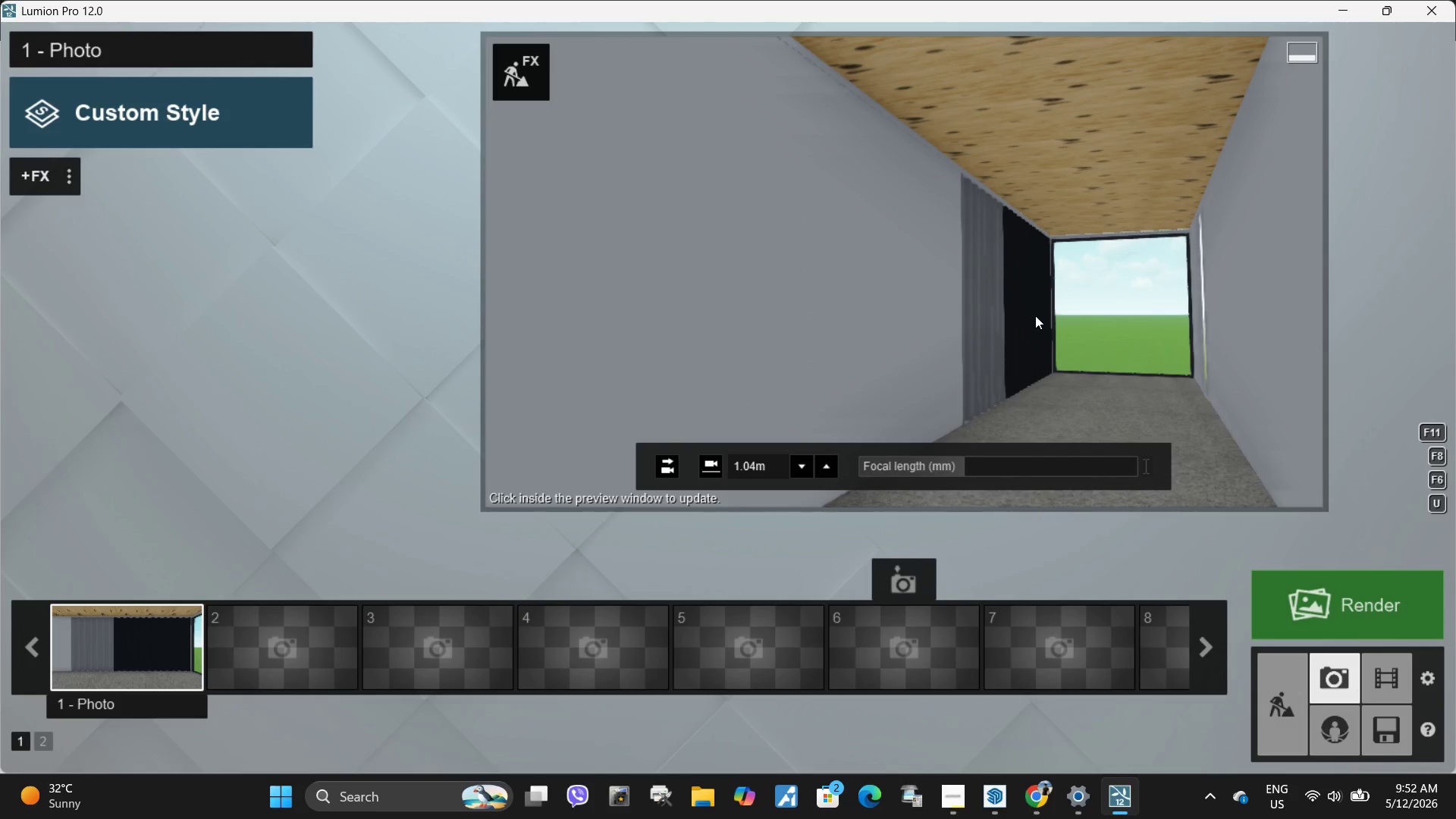 
type(ssaswda)
 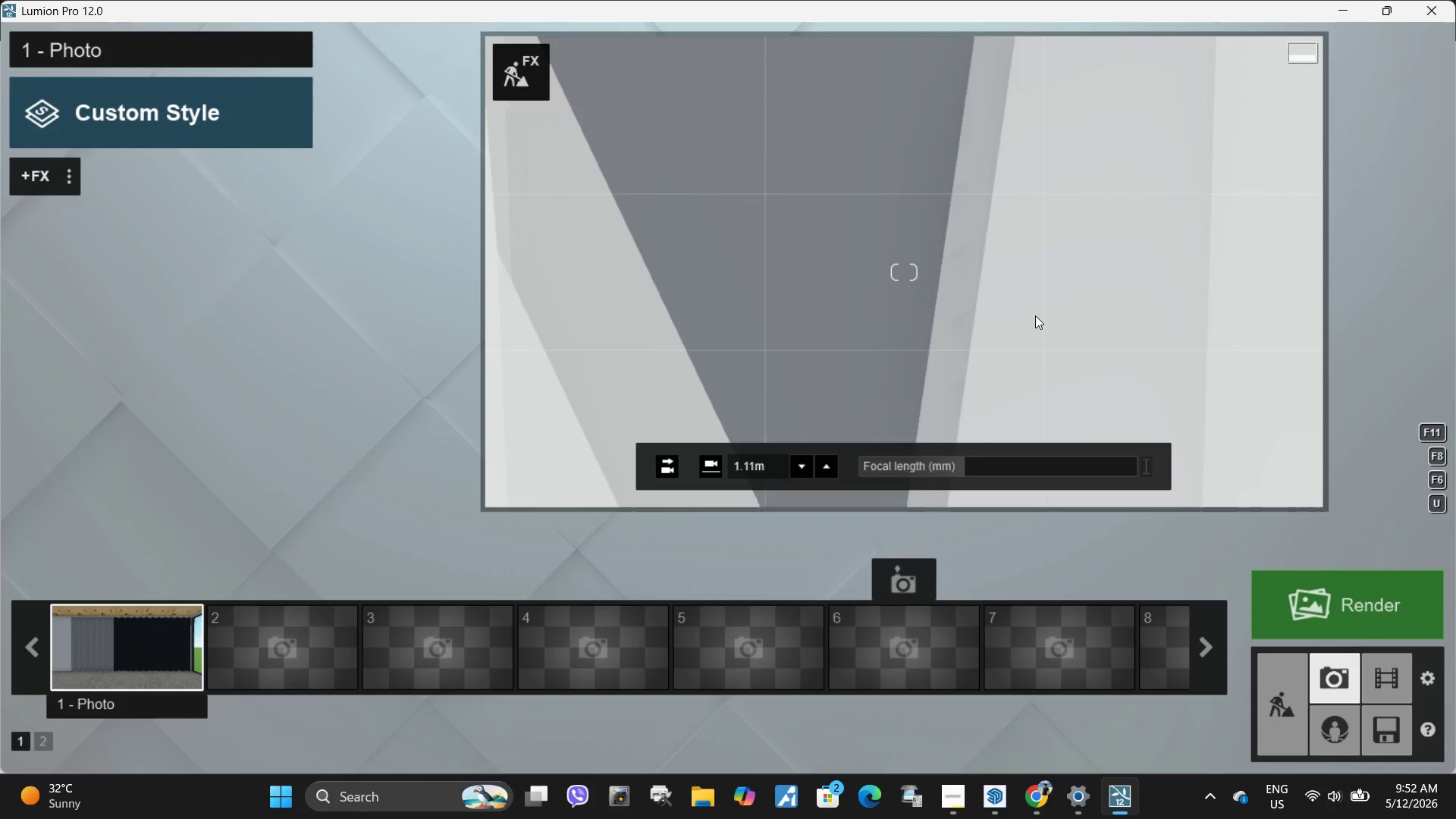 
type(dwa)
 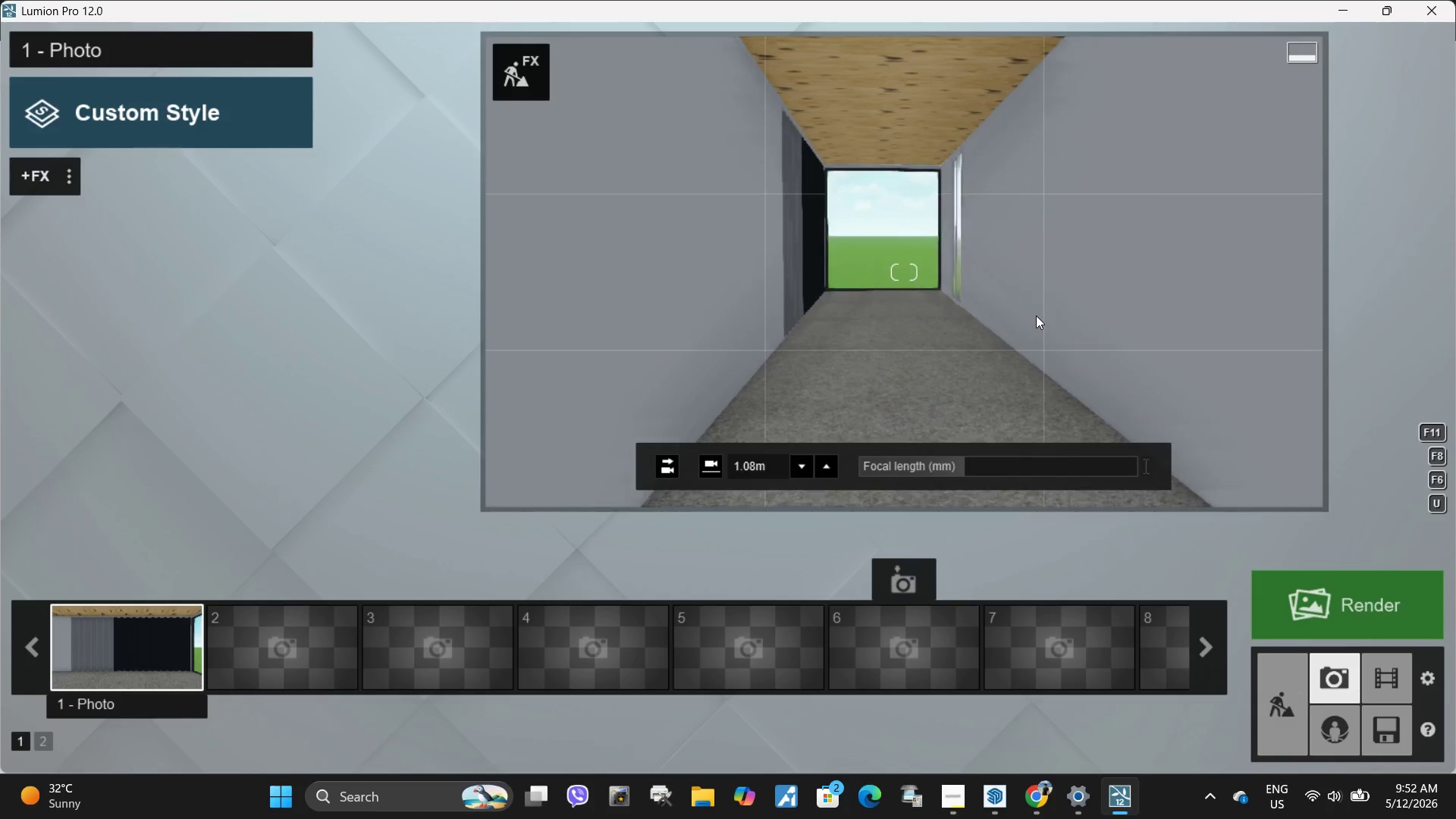 
type(aadd)
 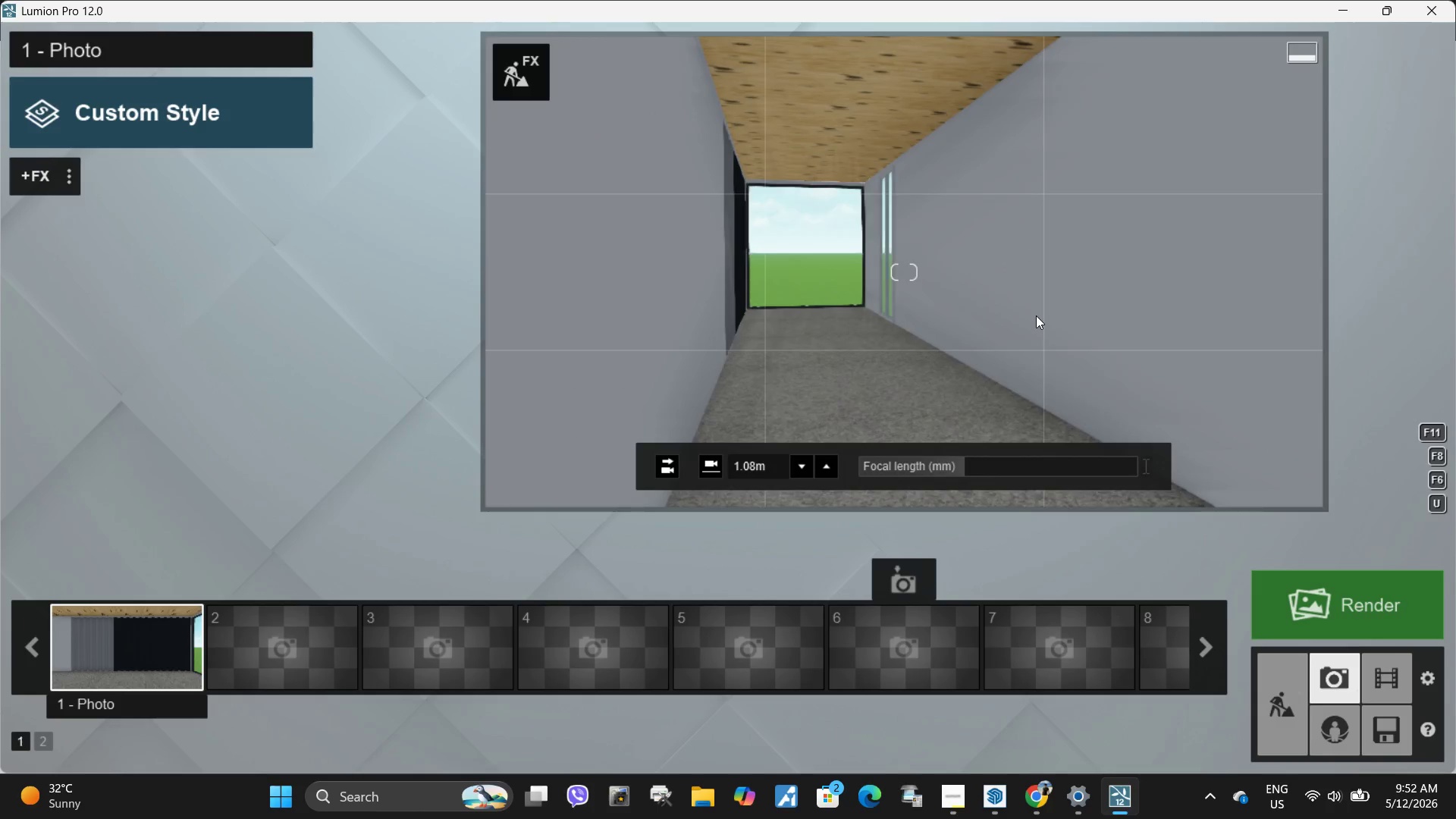 
left_click([1035, 315])
 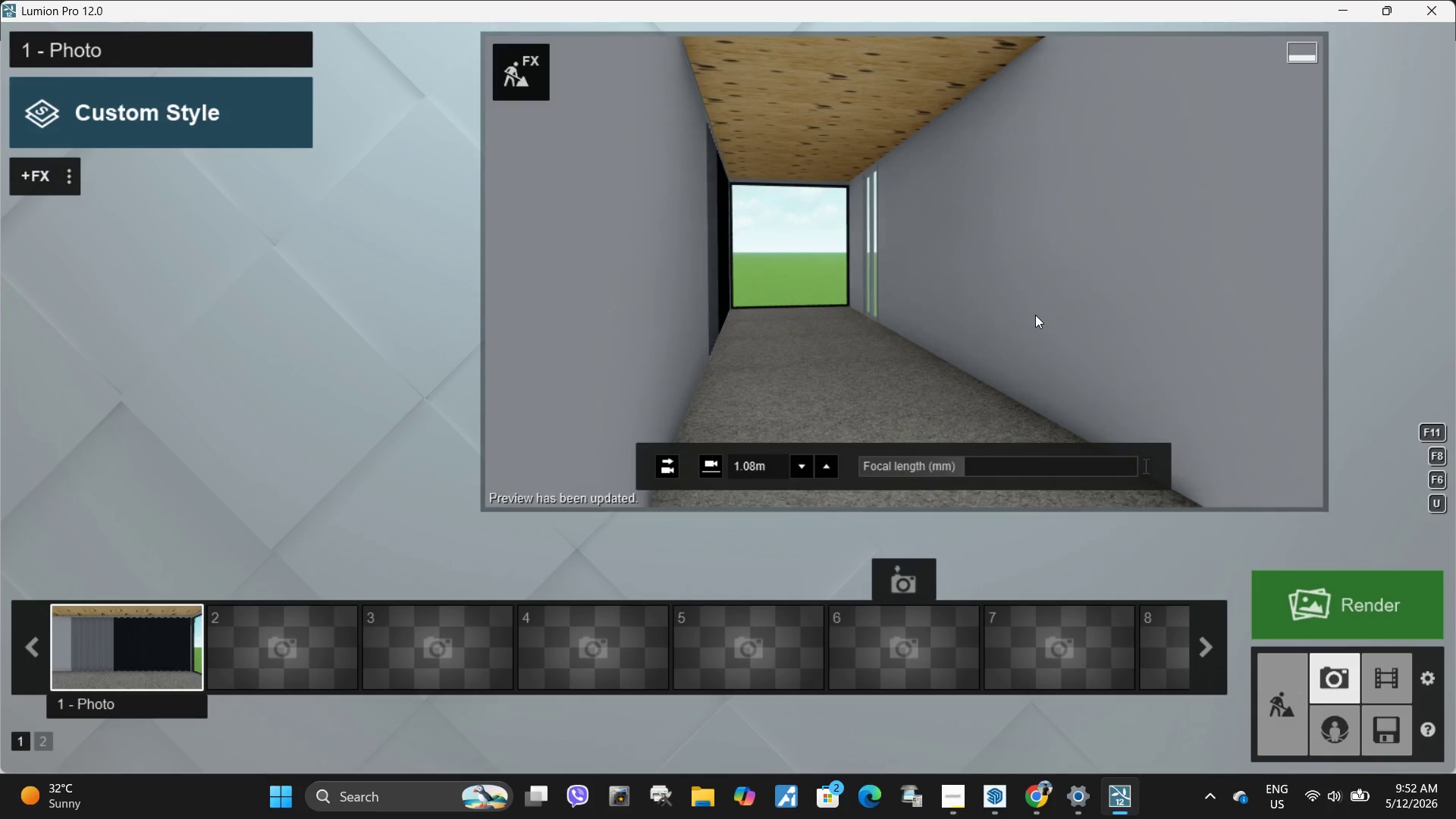 
key(D)
 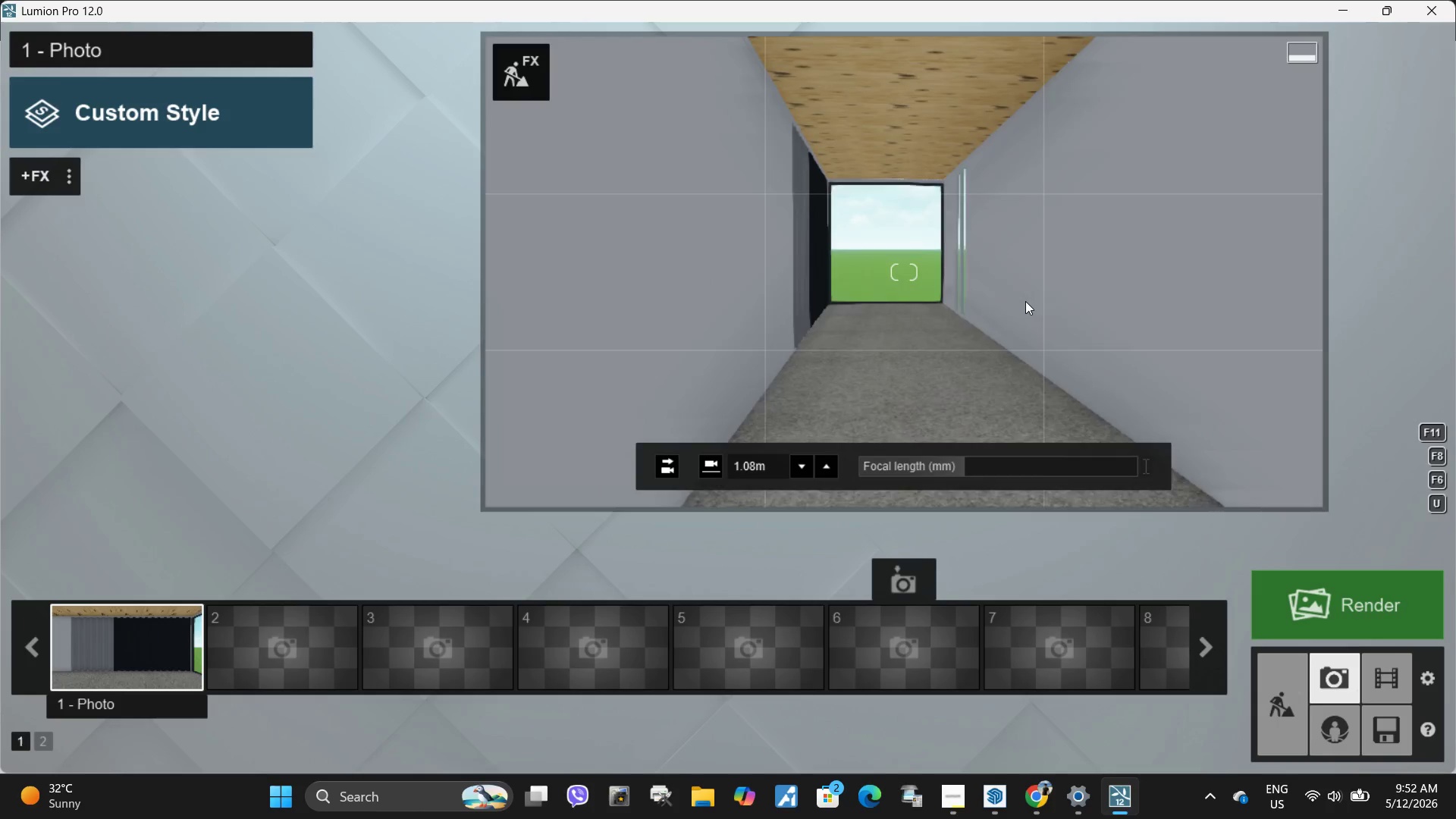 
type(dddd)
 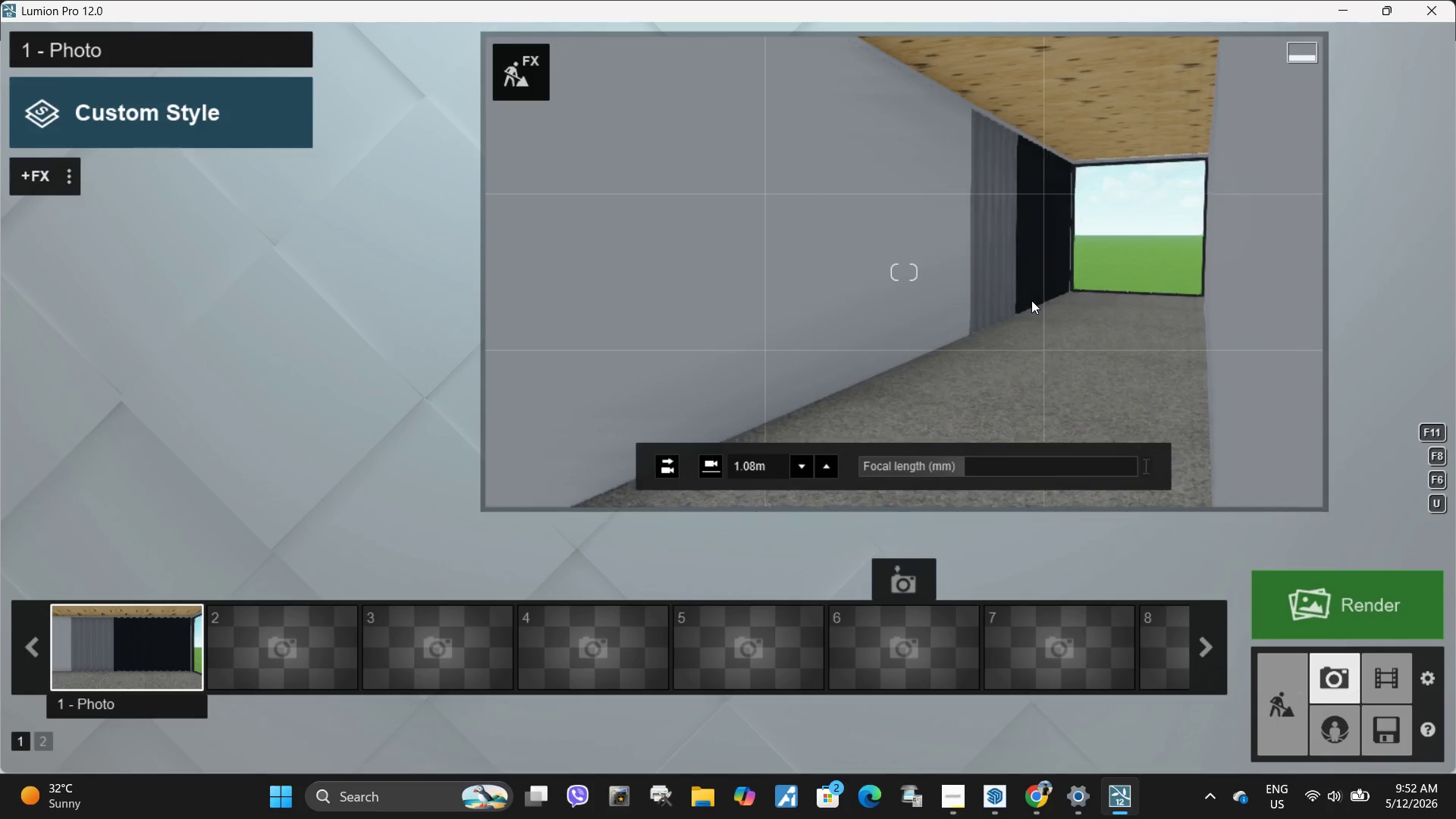 
left_click([1031, 300])
 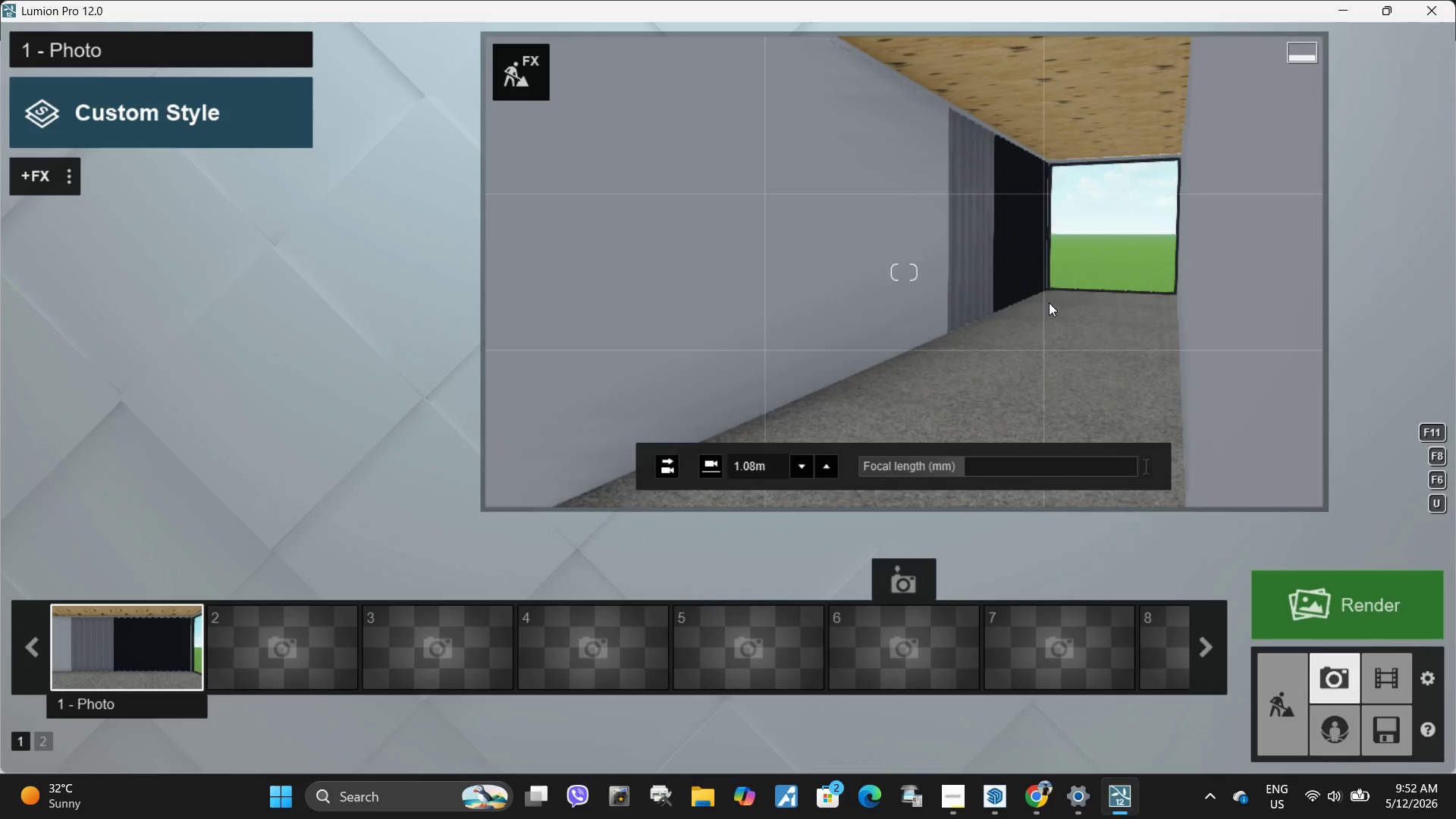 
type(assaw)
 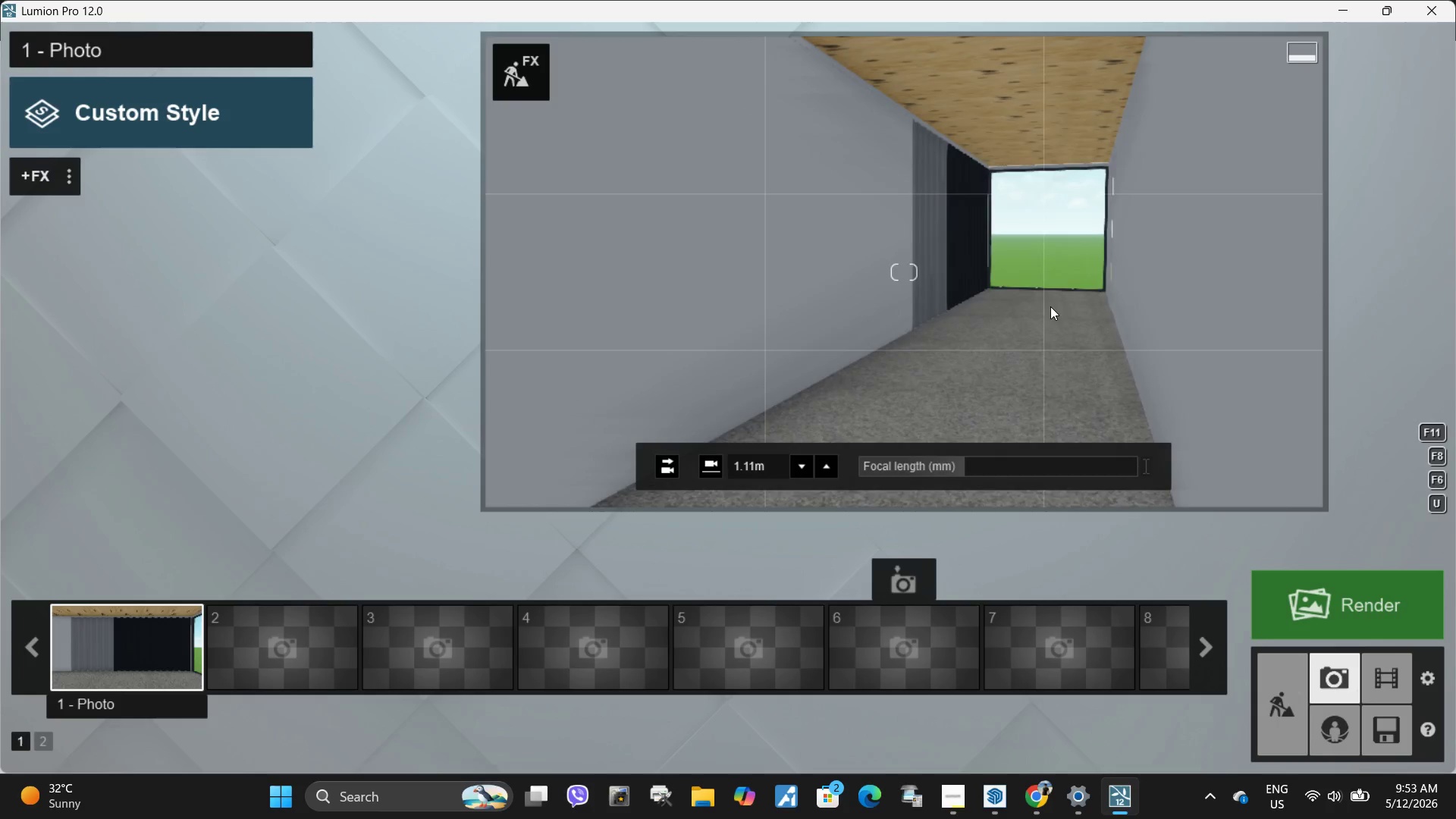 
hold_key(key=Space, duration=4.11)
 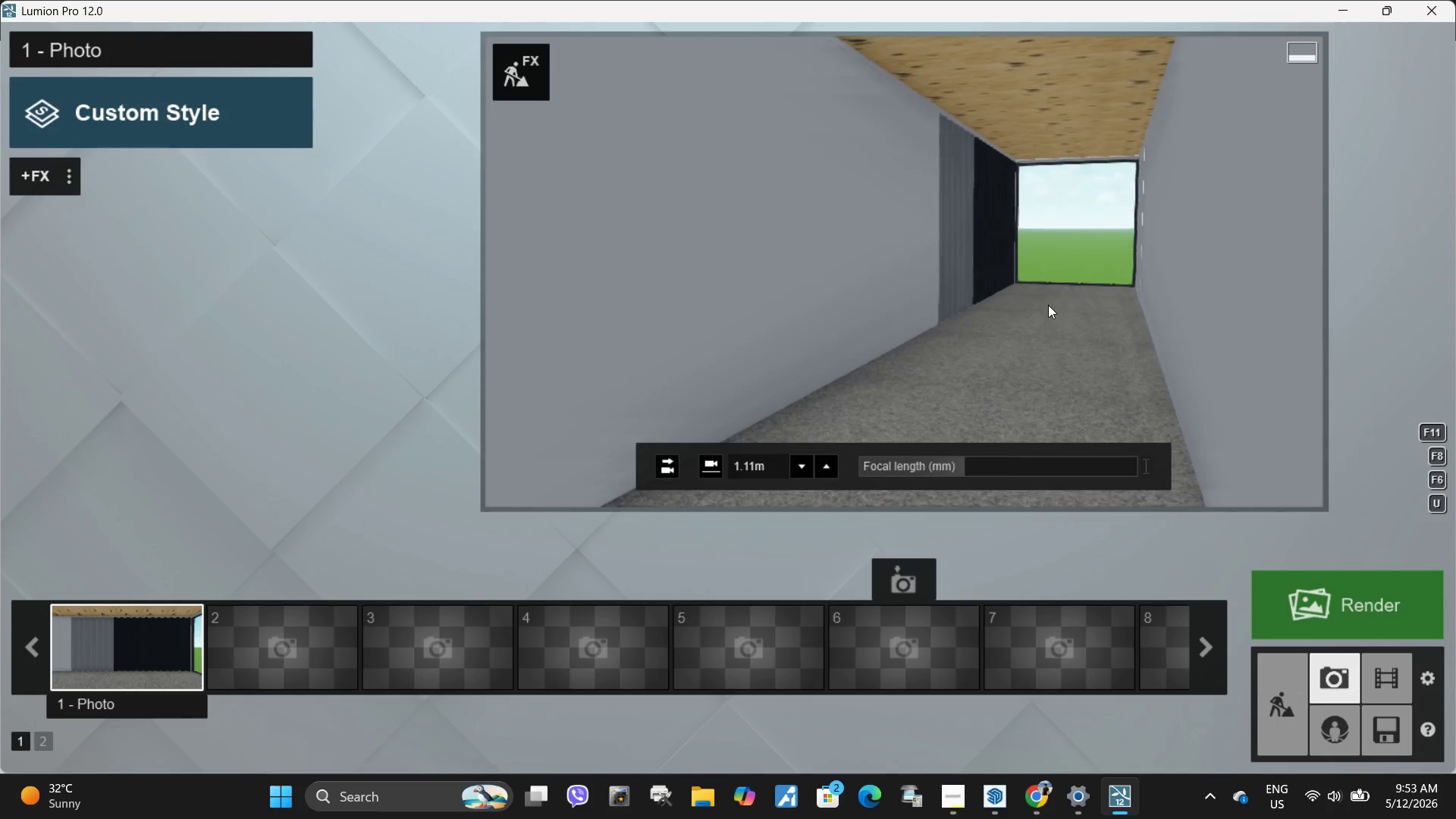 
left_click([1048, 305])
 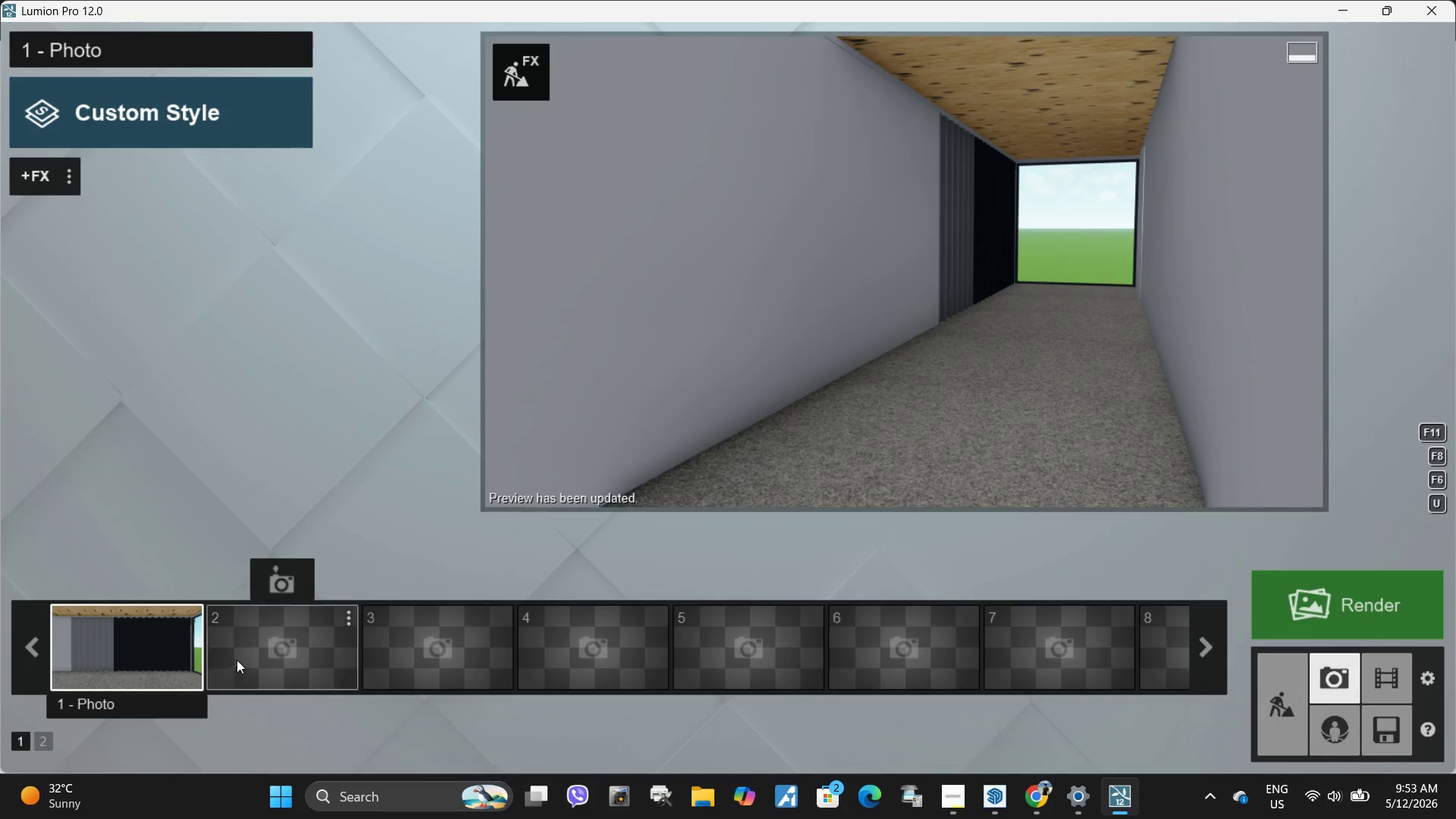 
left_click([271, 588])
 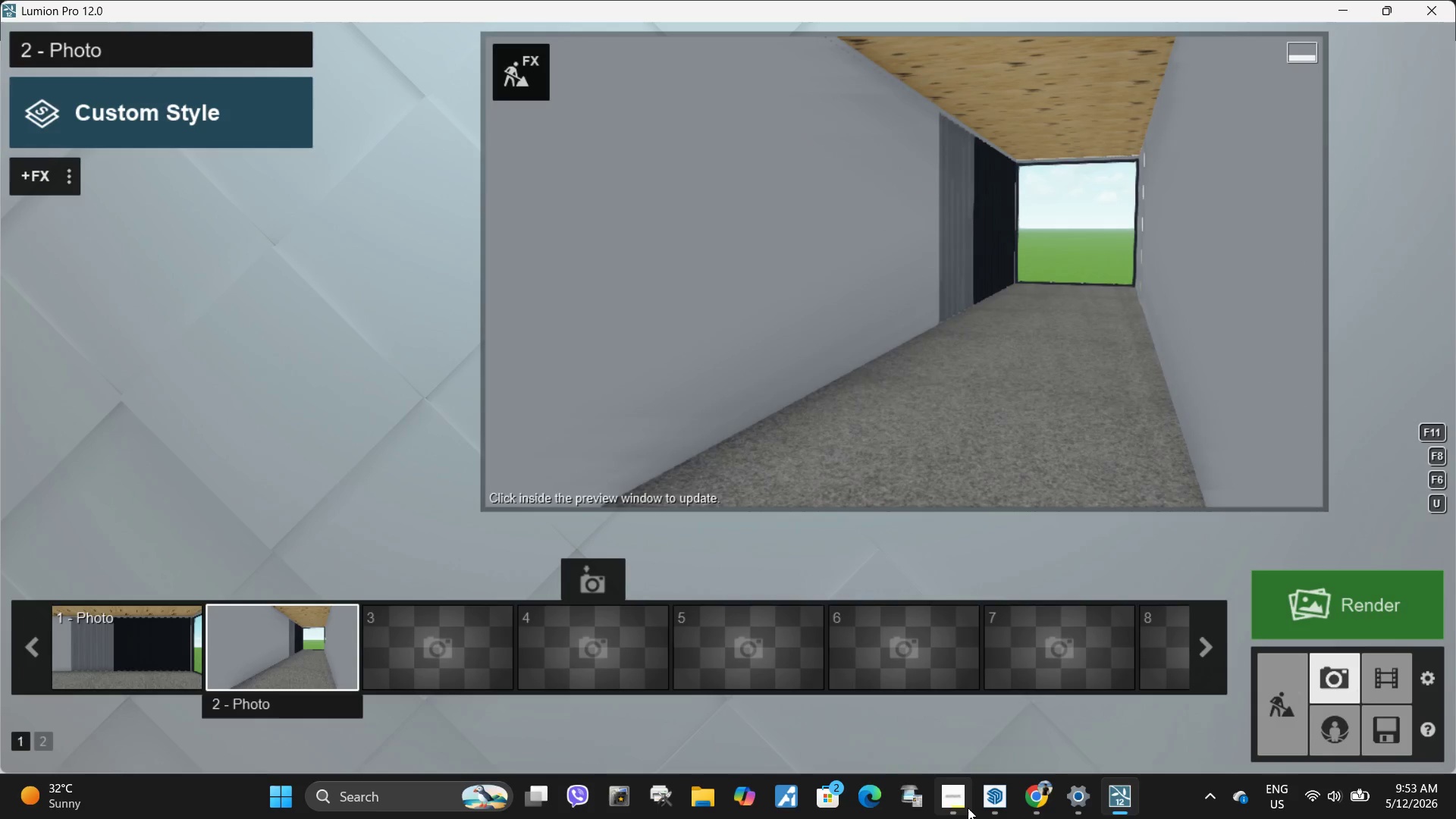 
mouse_move([1005, 701])
 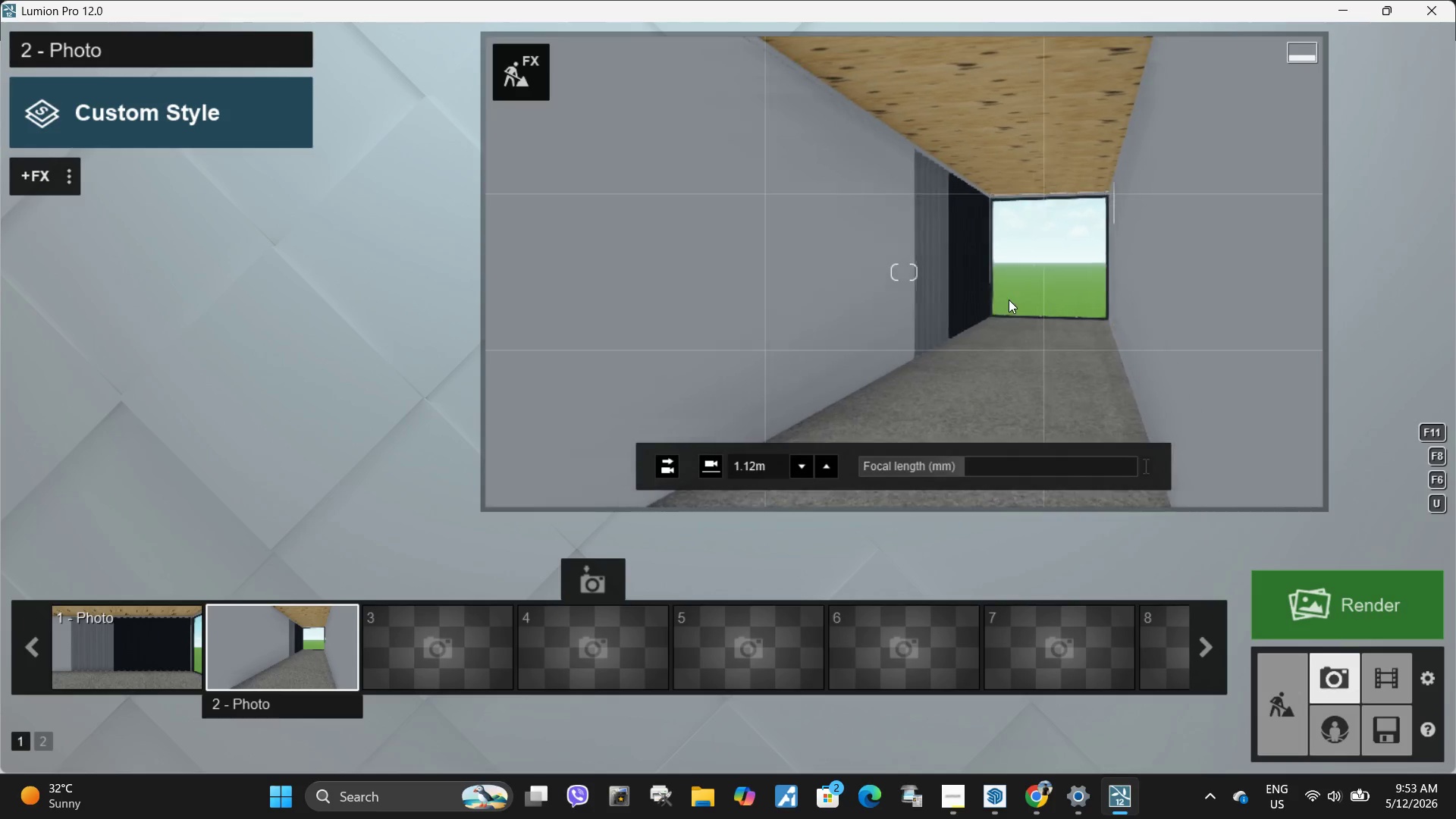 
hold_key(key=W, duration=0.52)
 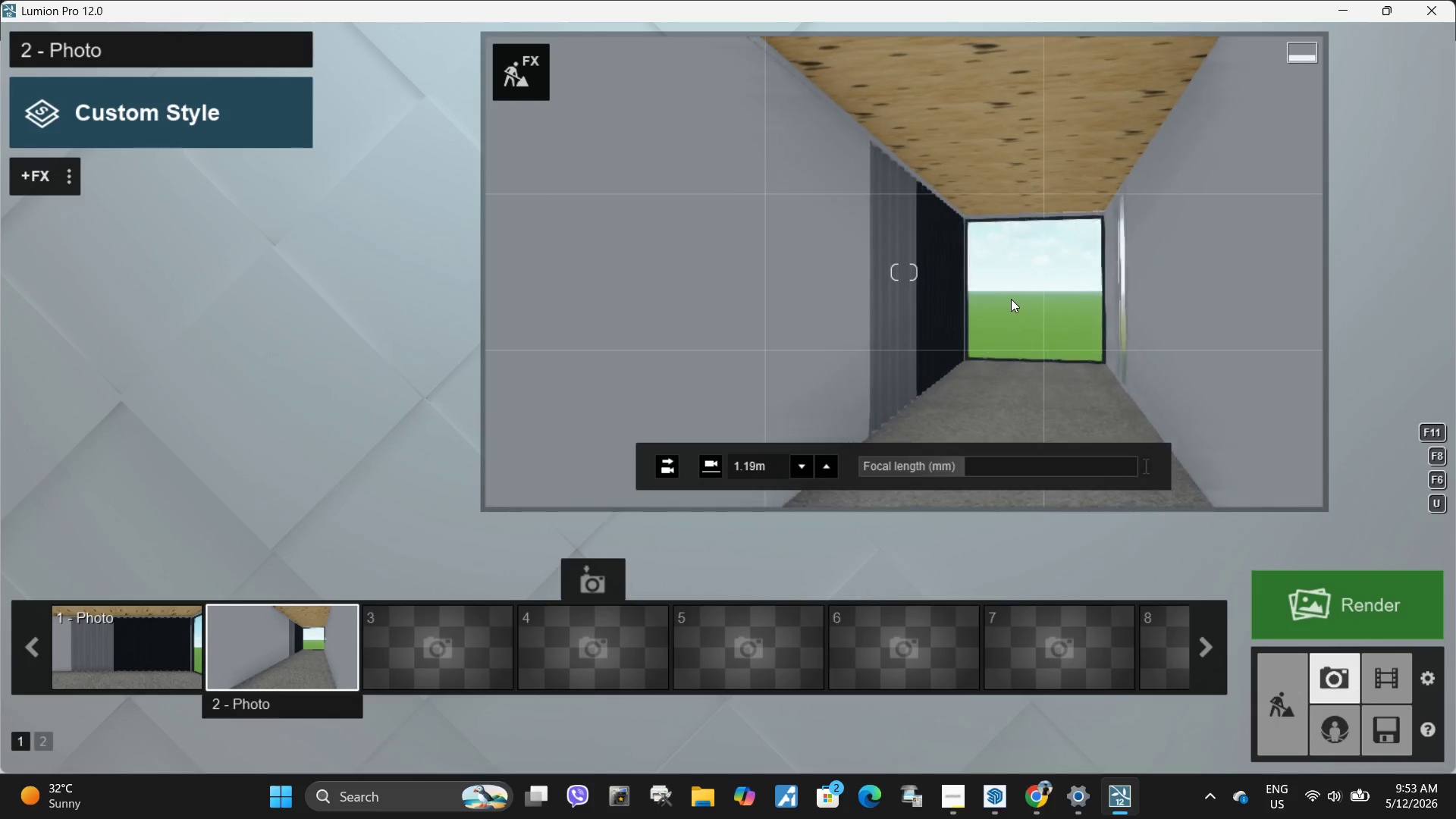 
hold_key(key=Space, duration=10.33)
 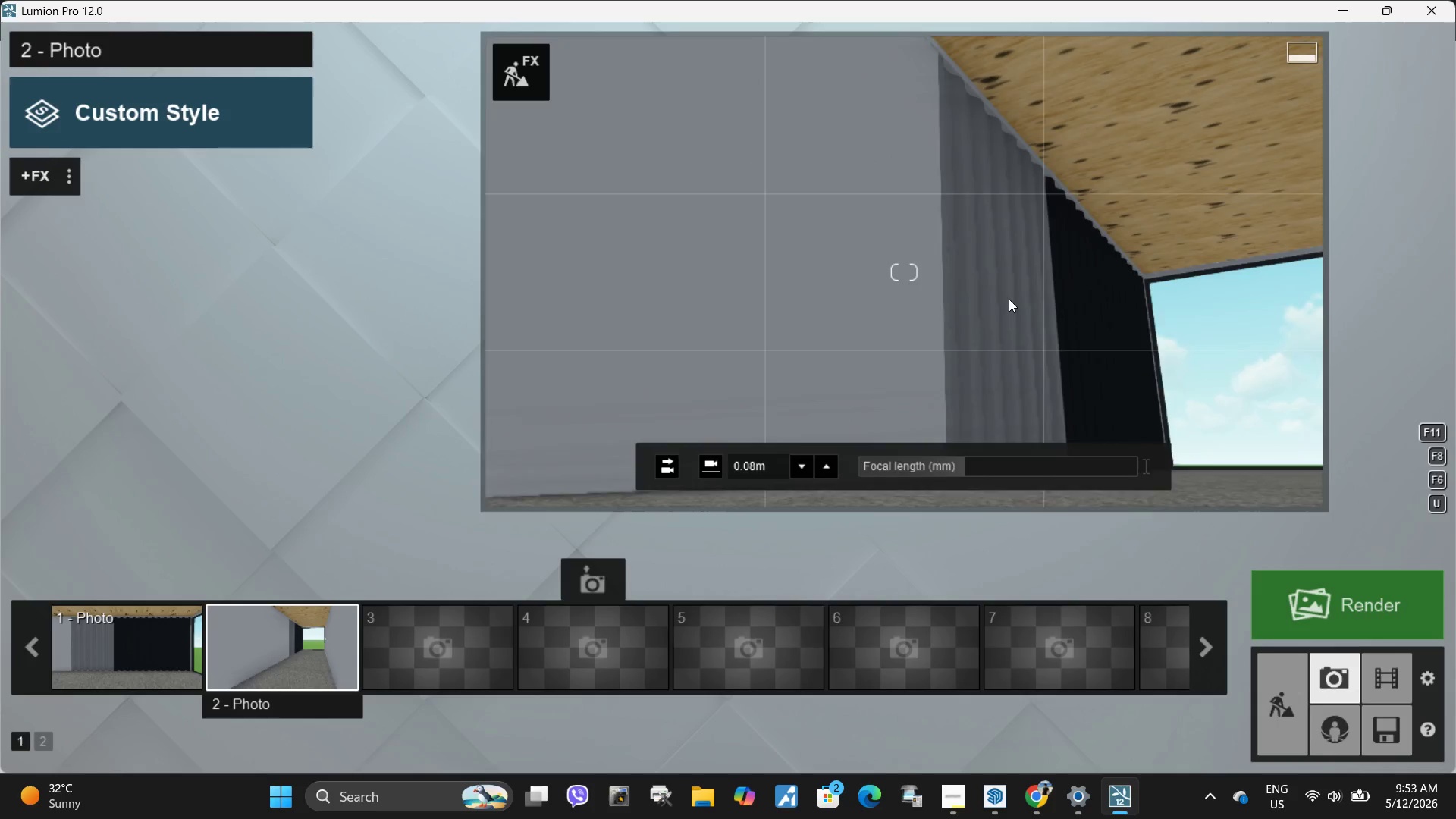 
type(ee)
 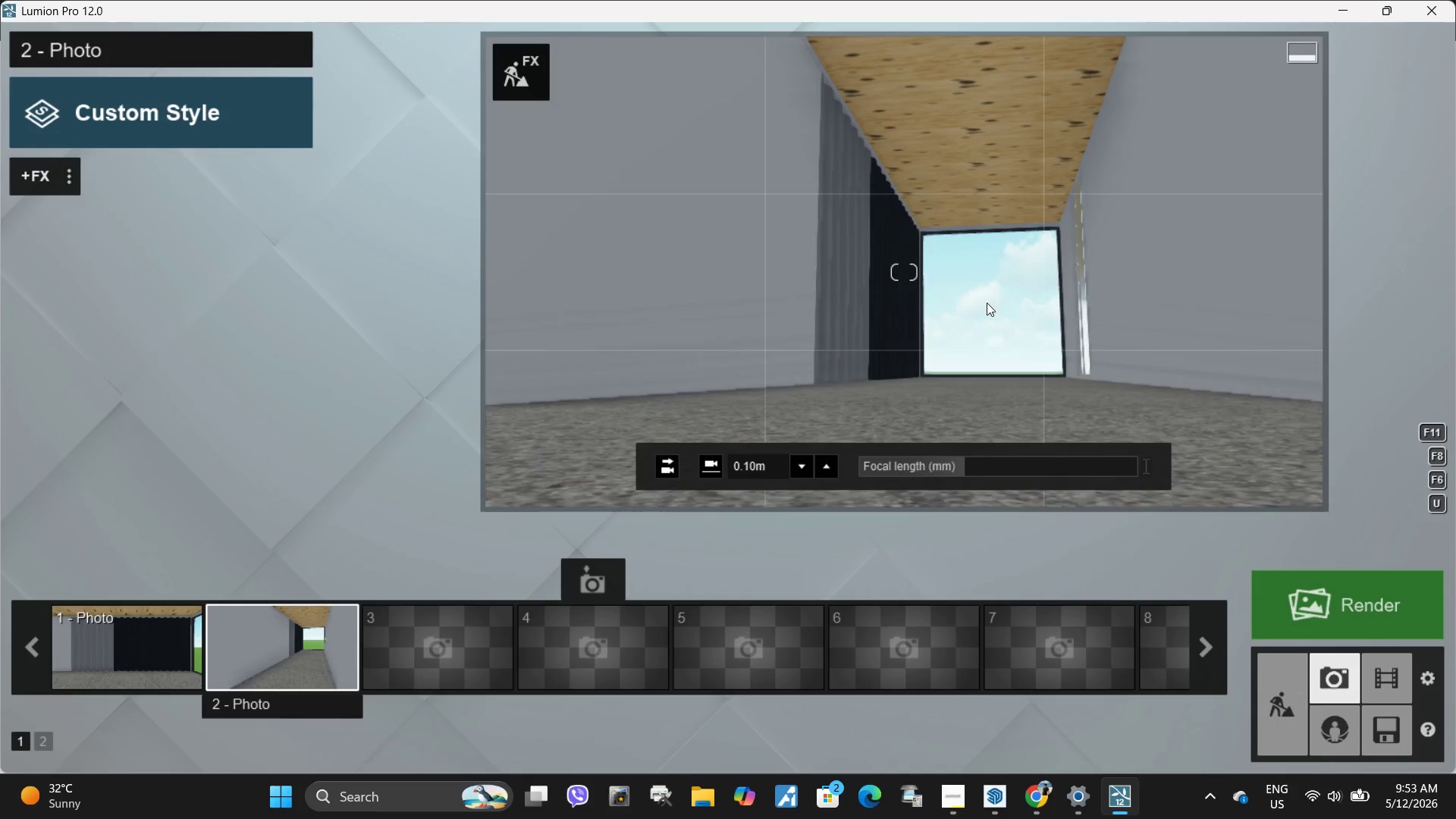 
key(Q)
 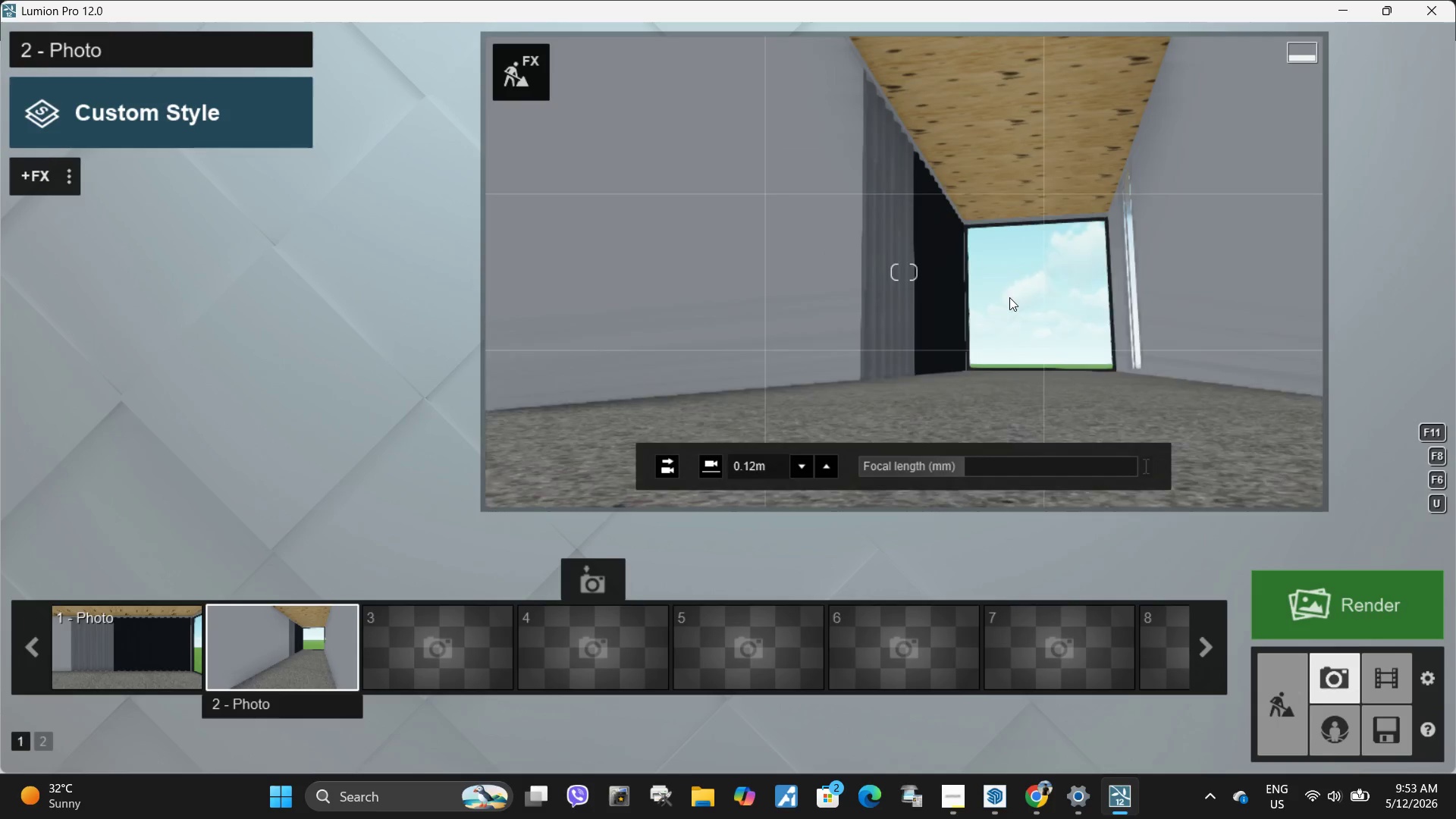 
hold_key(key=W, duration=3.25)
 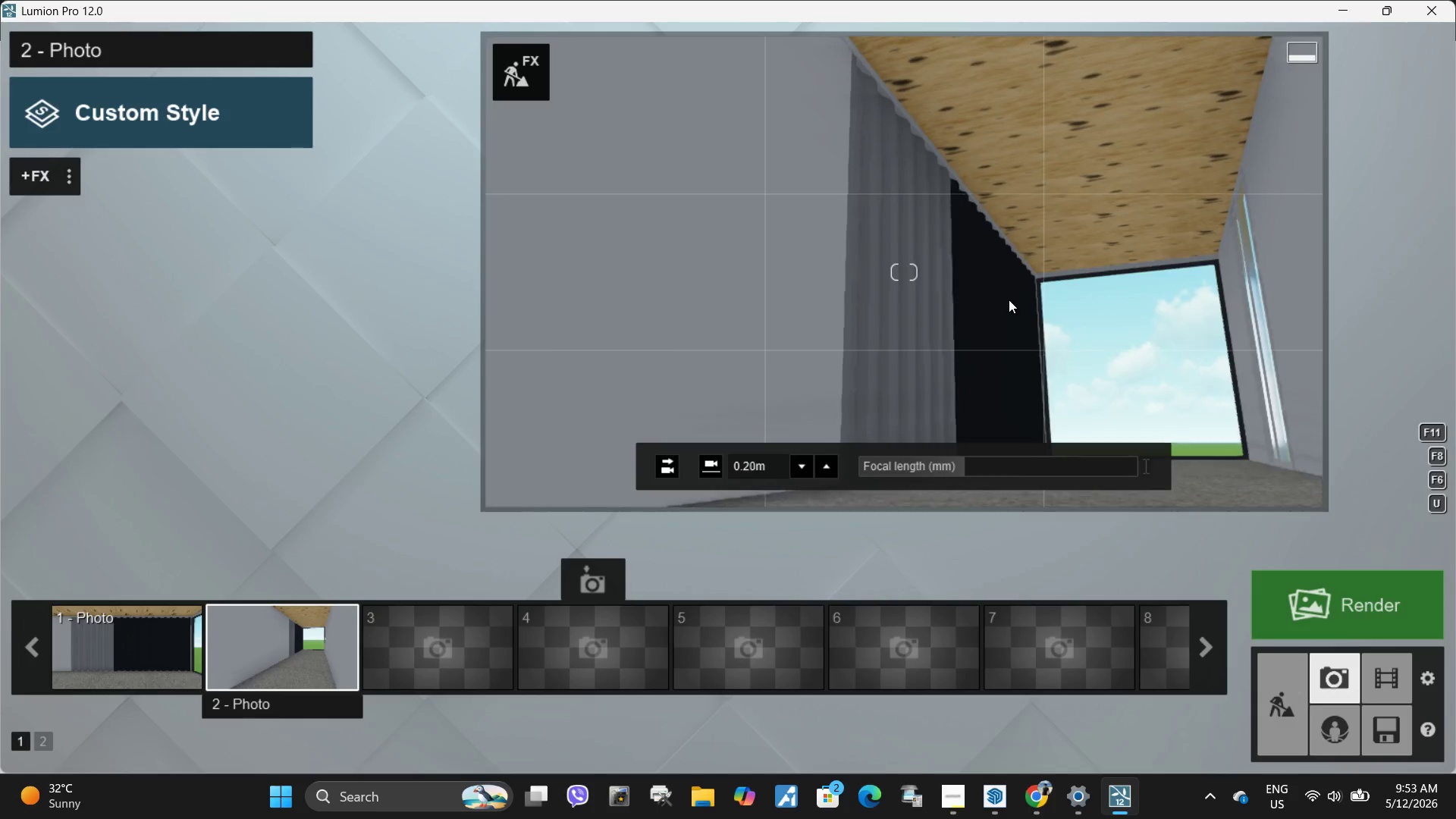 
hold_key(key=D, duration=1.5)
 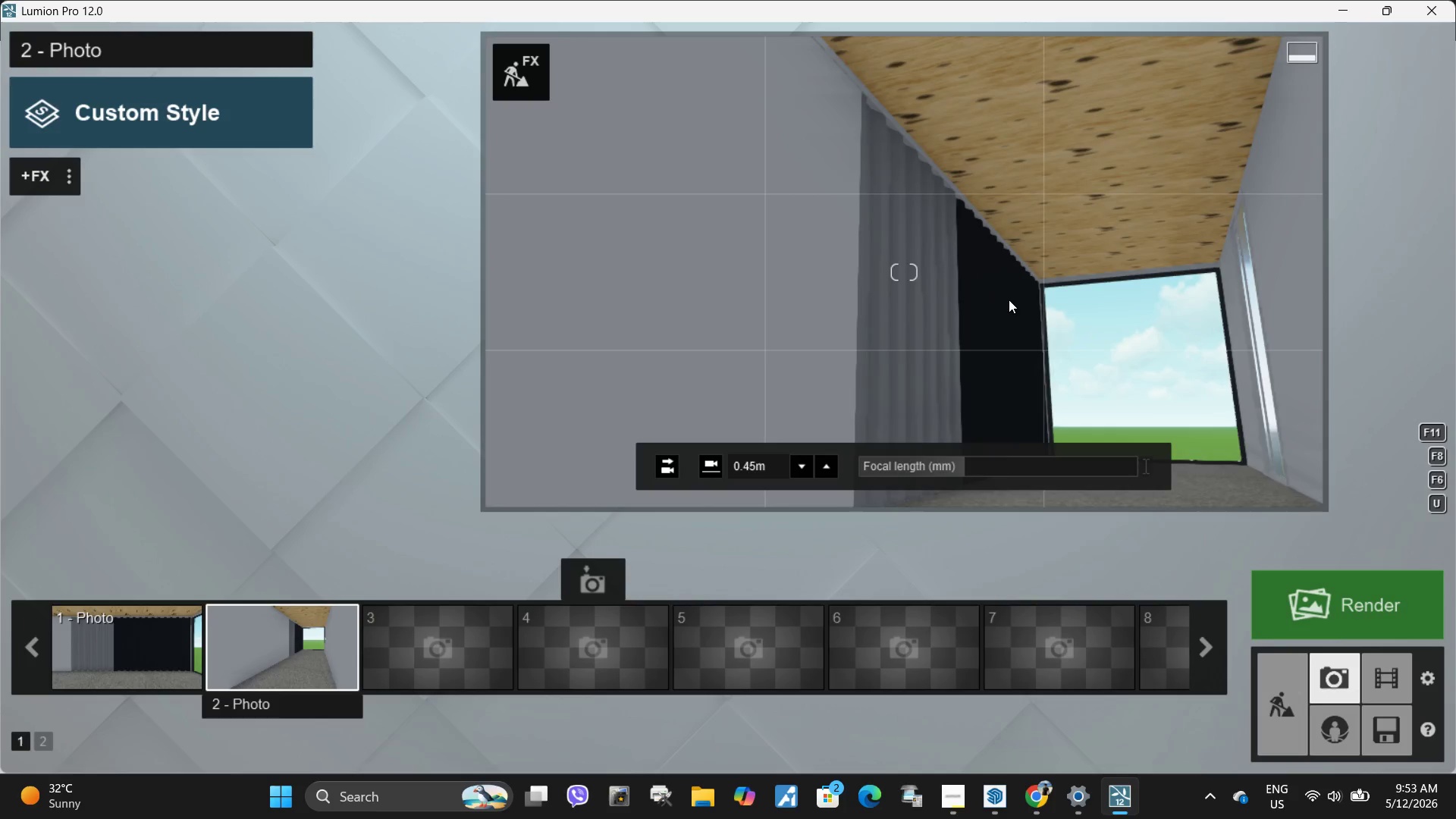 
type(de)
 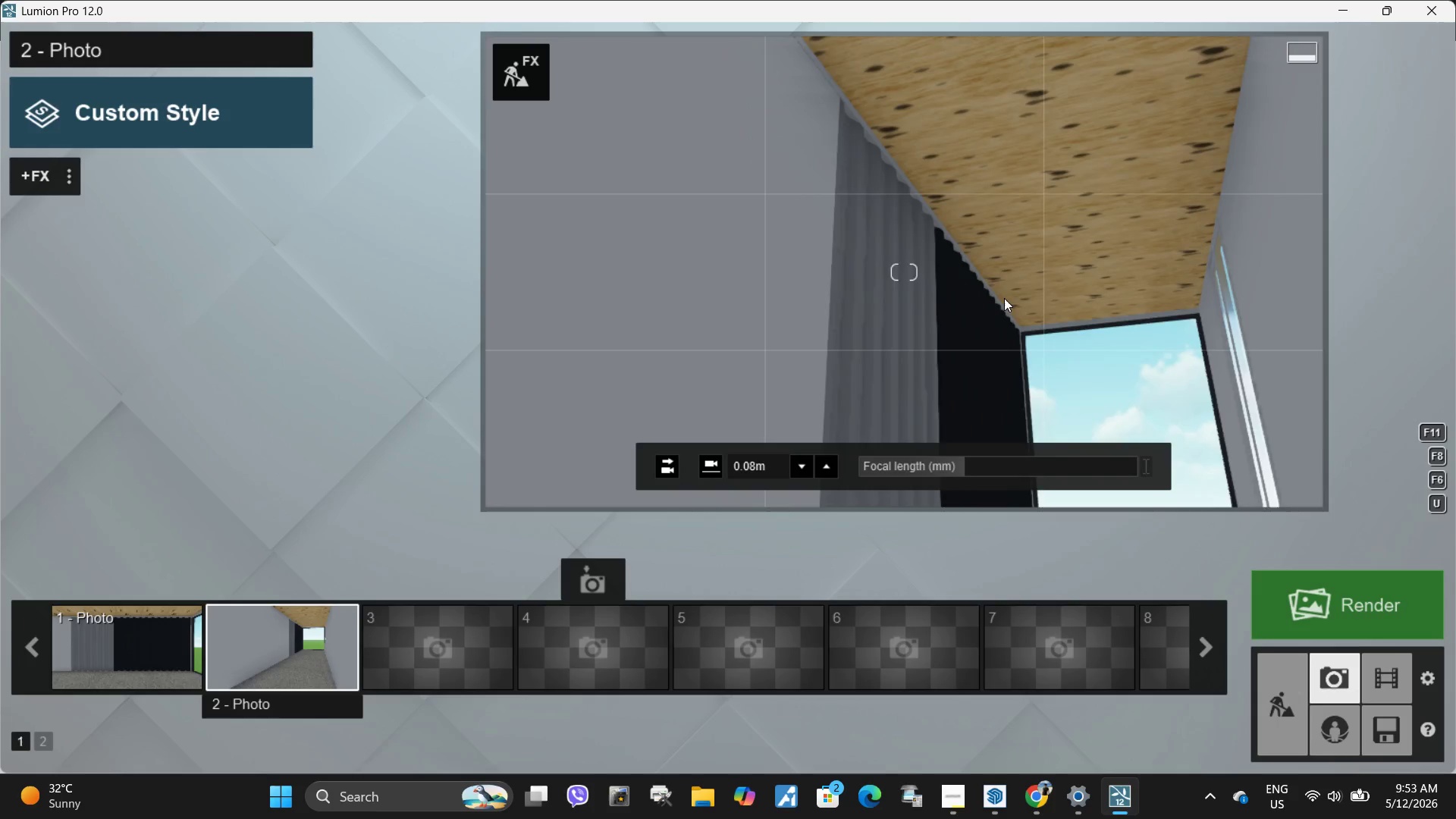 
left_click([447, 578])
 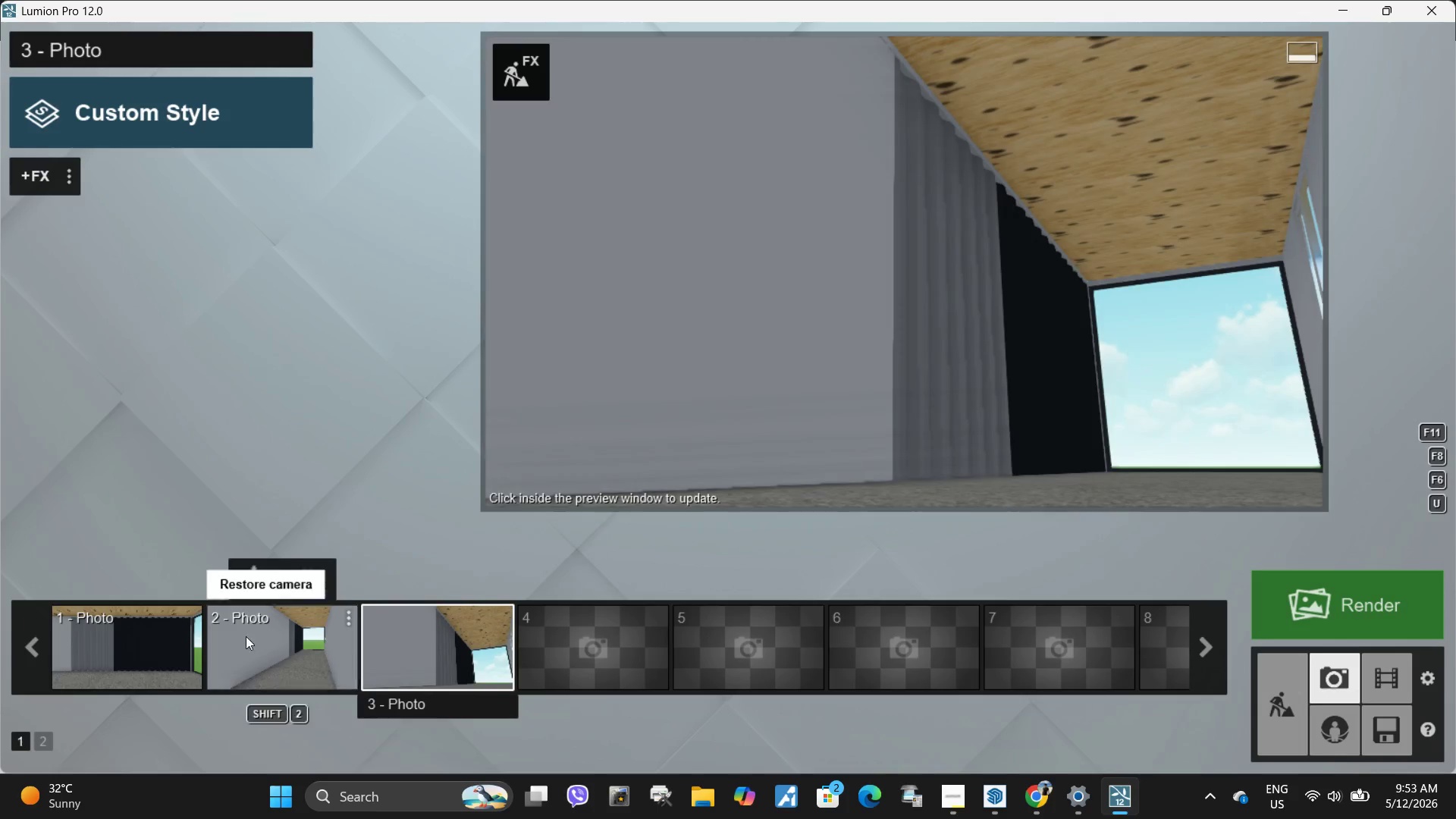 
left_click([135, 651])